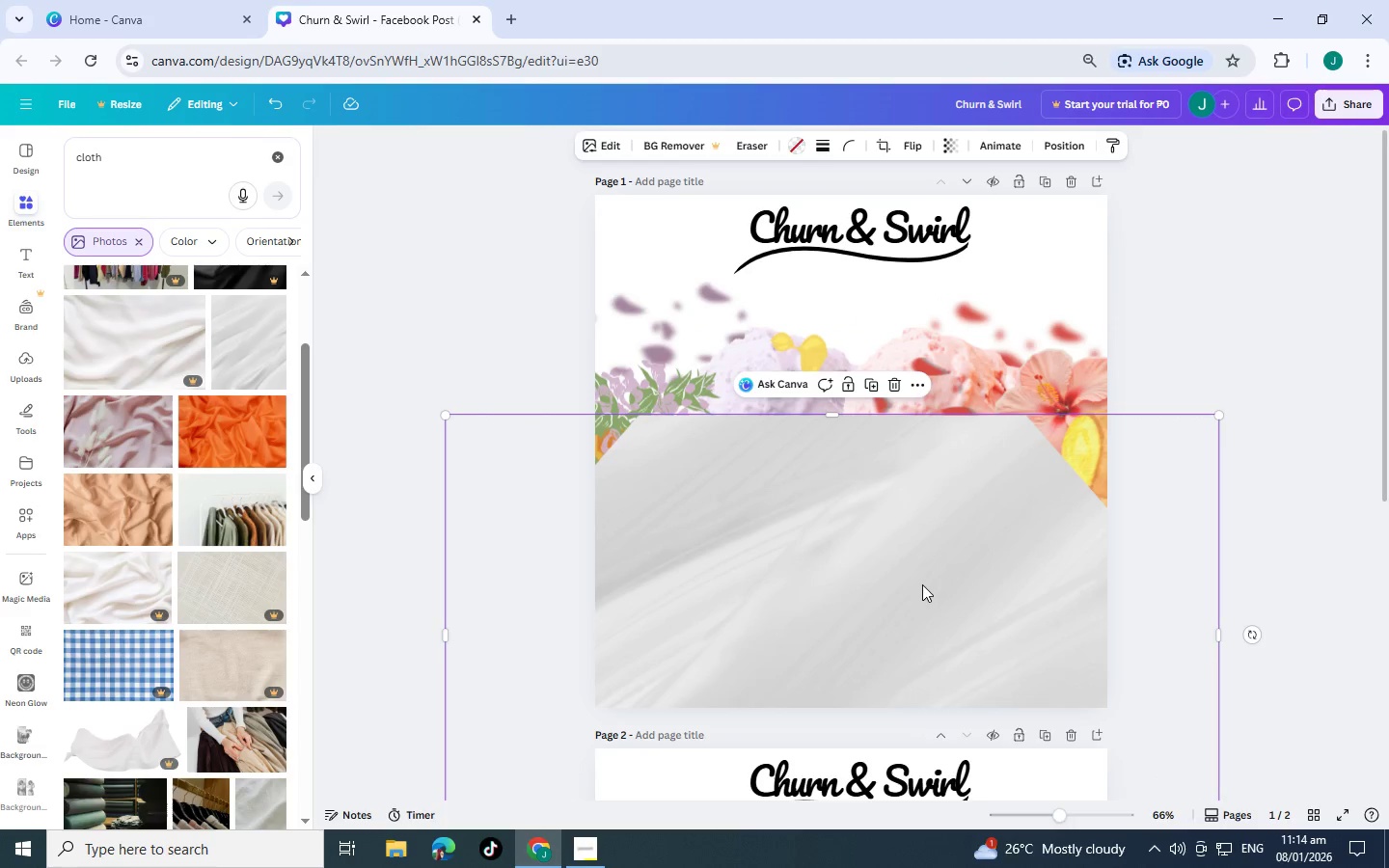 
key(Control+BracketLeft)
 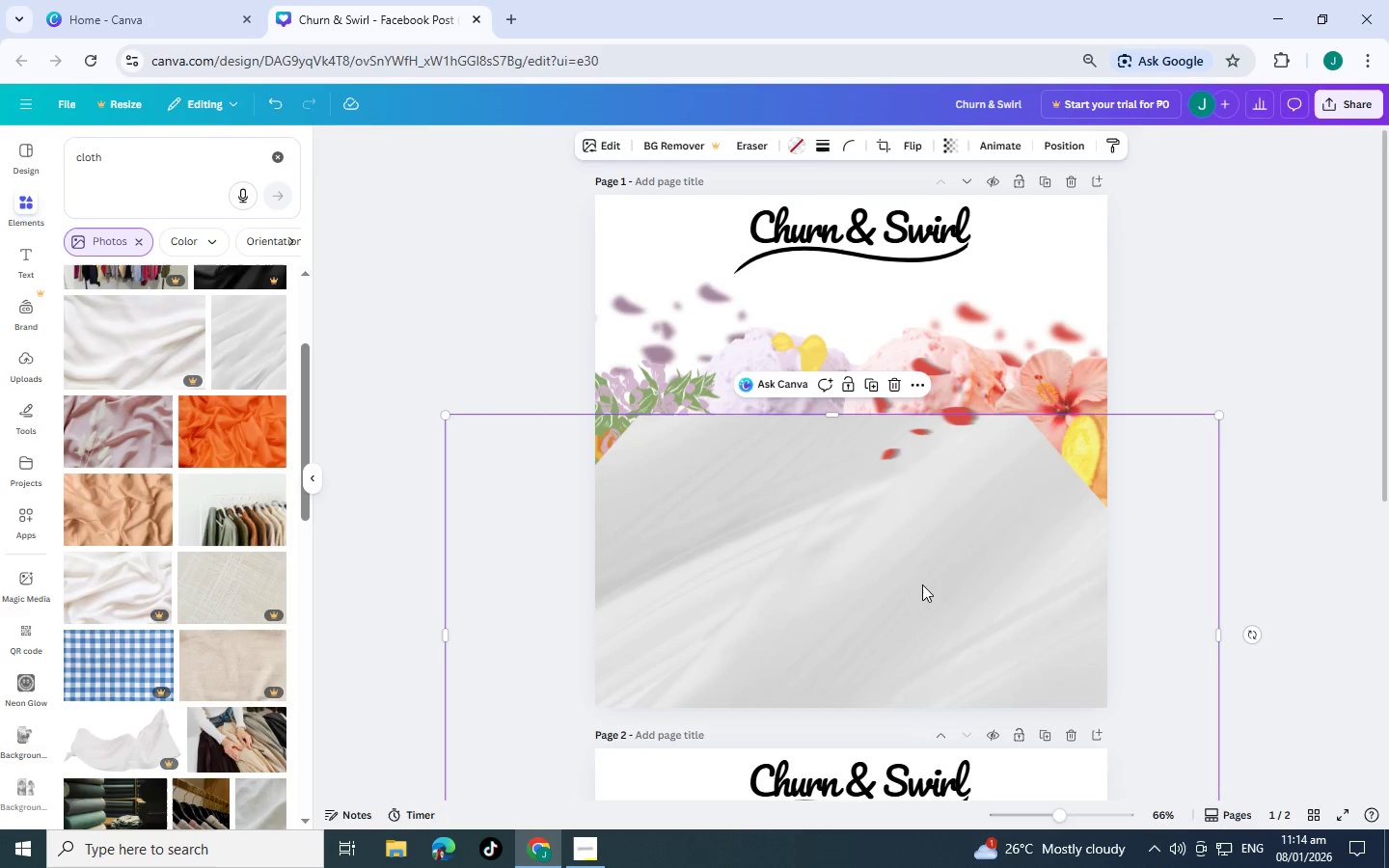 
key(Control+BracketLeft)
 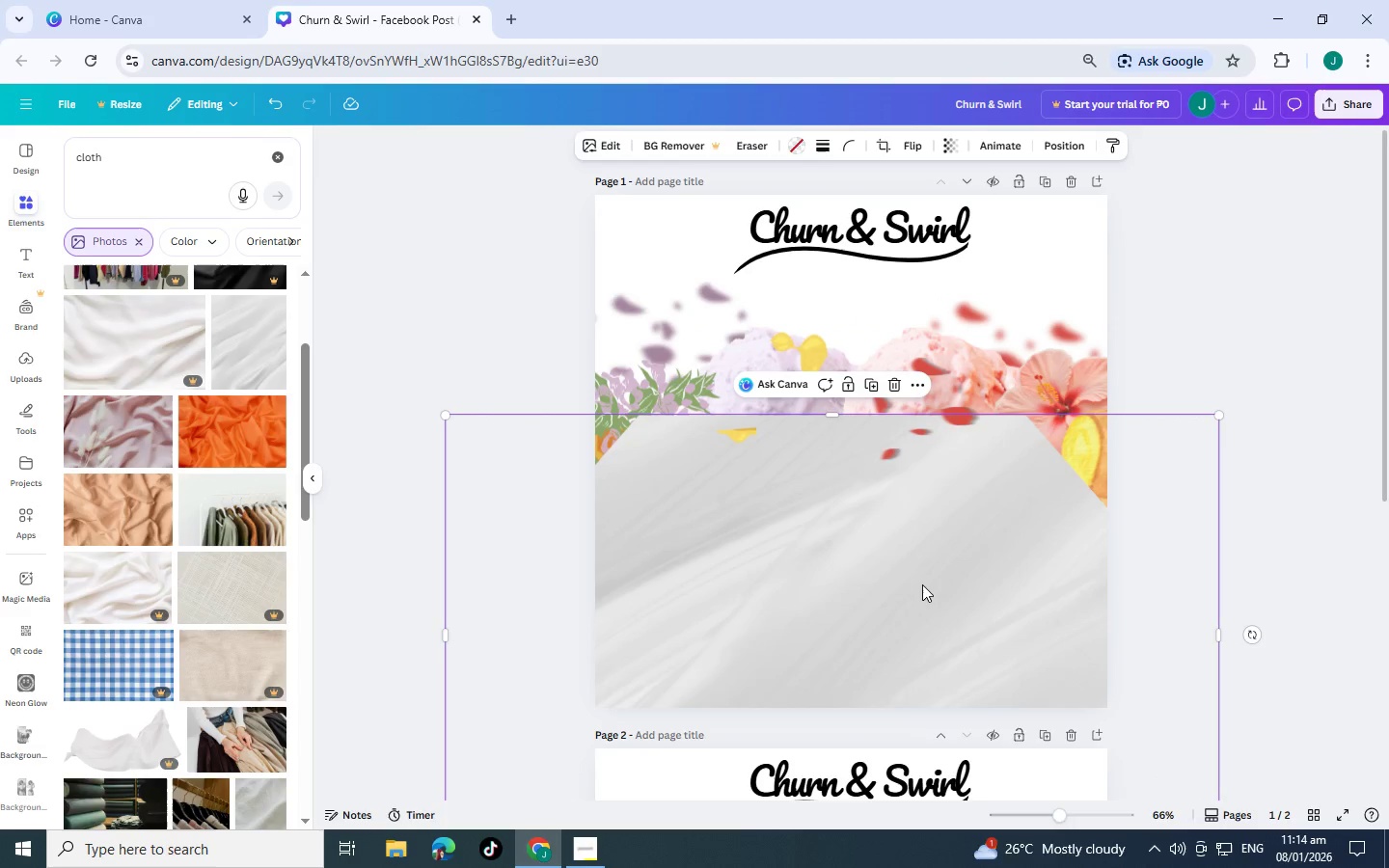 
key(Control+BracketLeft)
 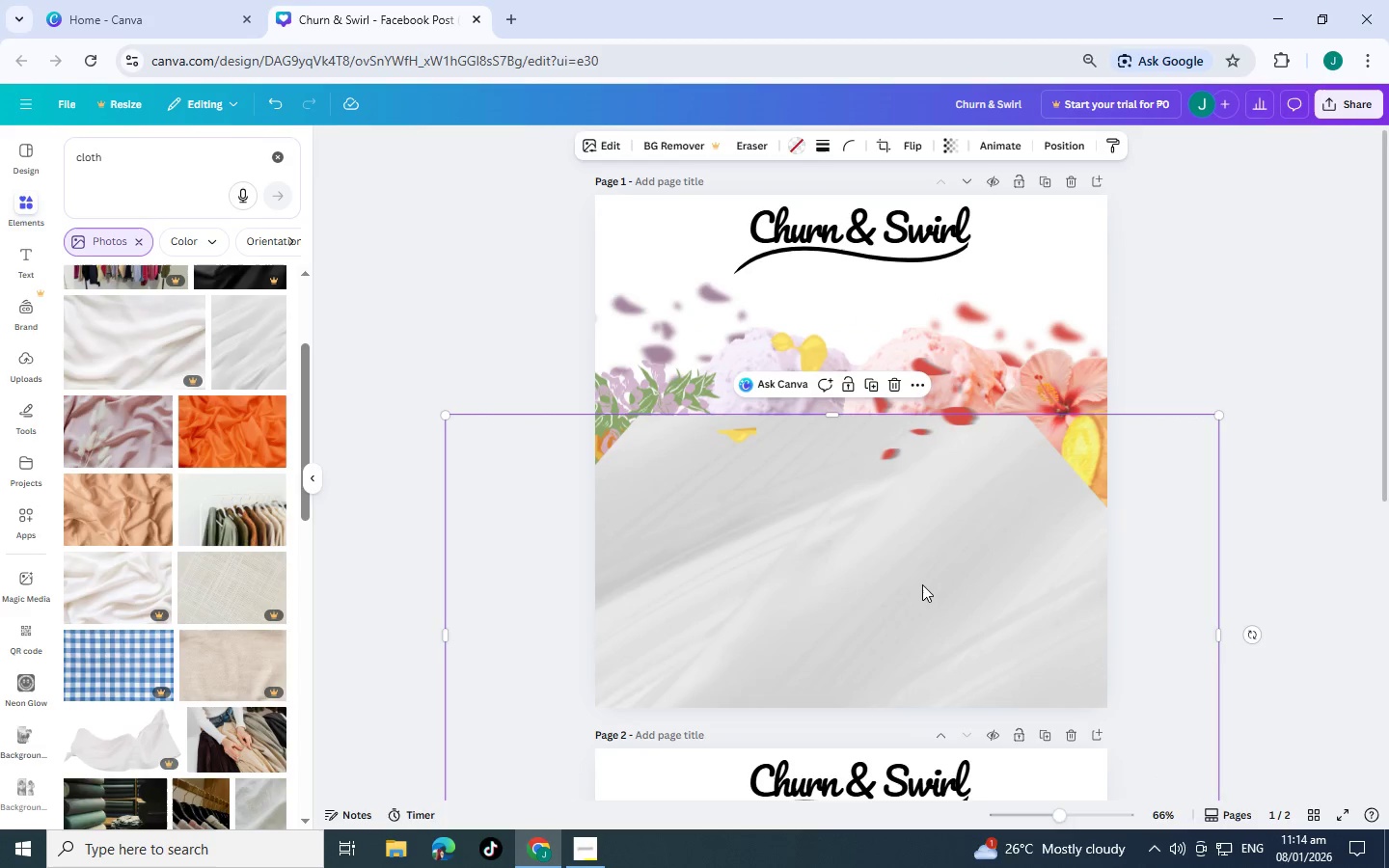 
key(Control+BracketLeft)
 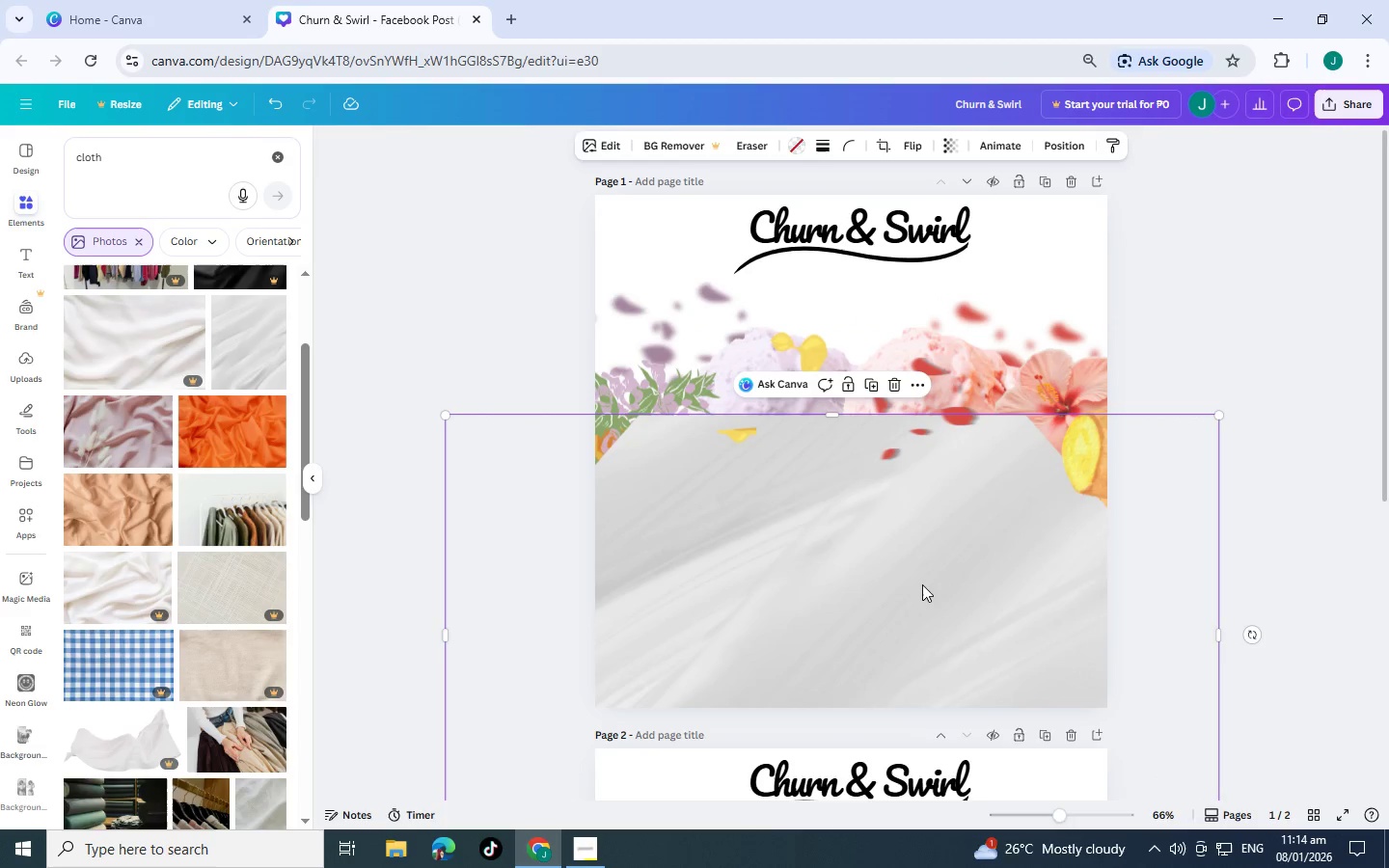 
key(Control+BracketLeft)
 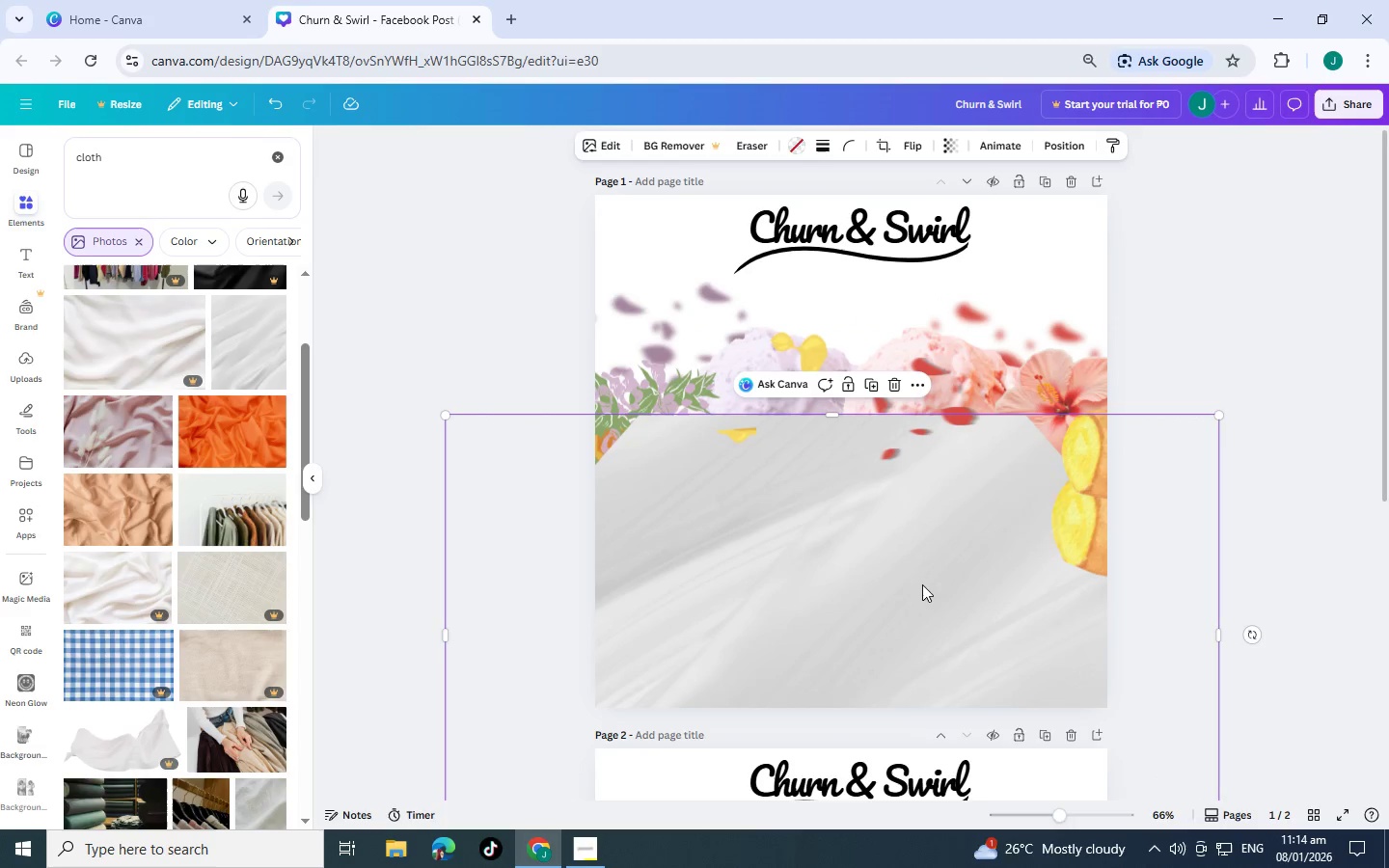 
key(Control+BracketLeft)
 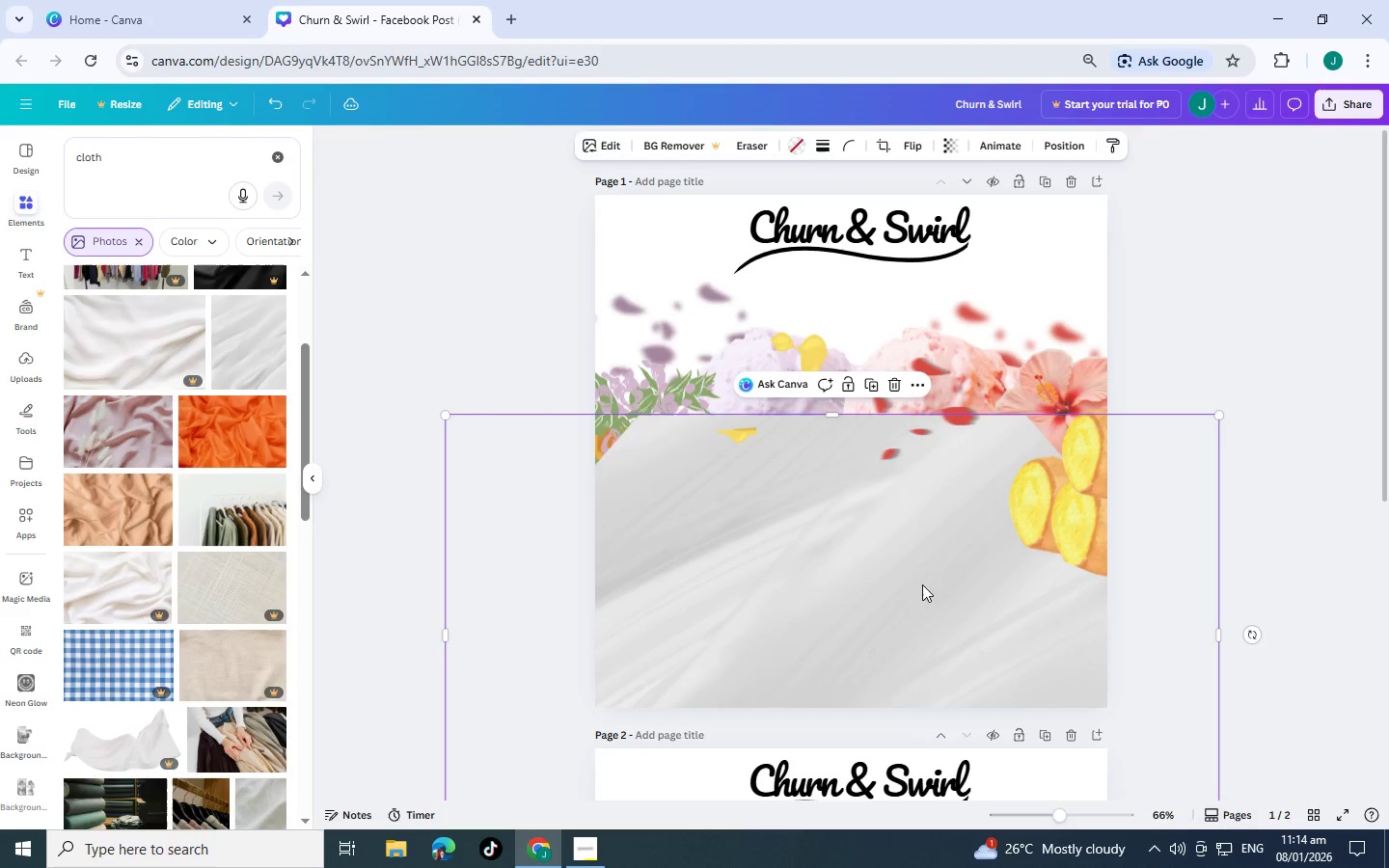 
key(Control+BracketLeft)
 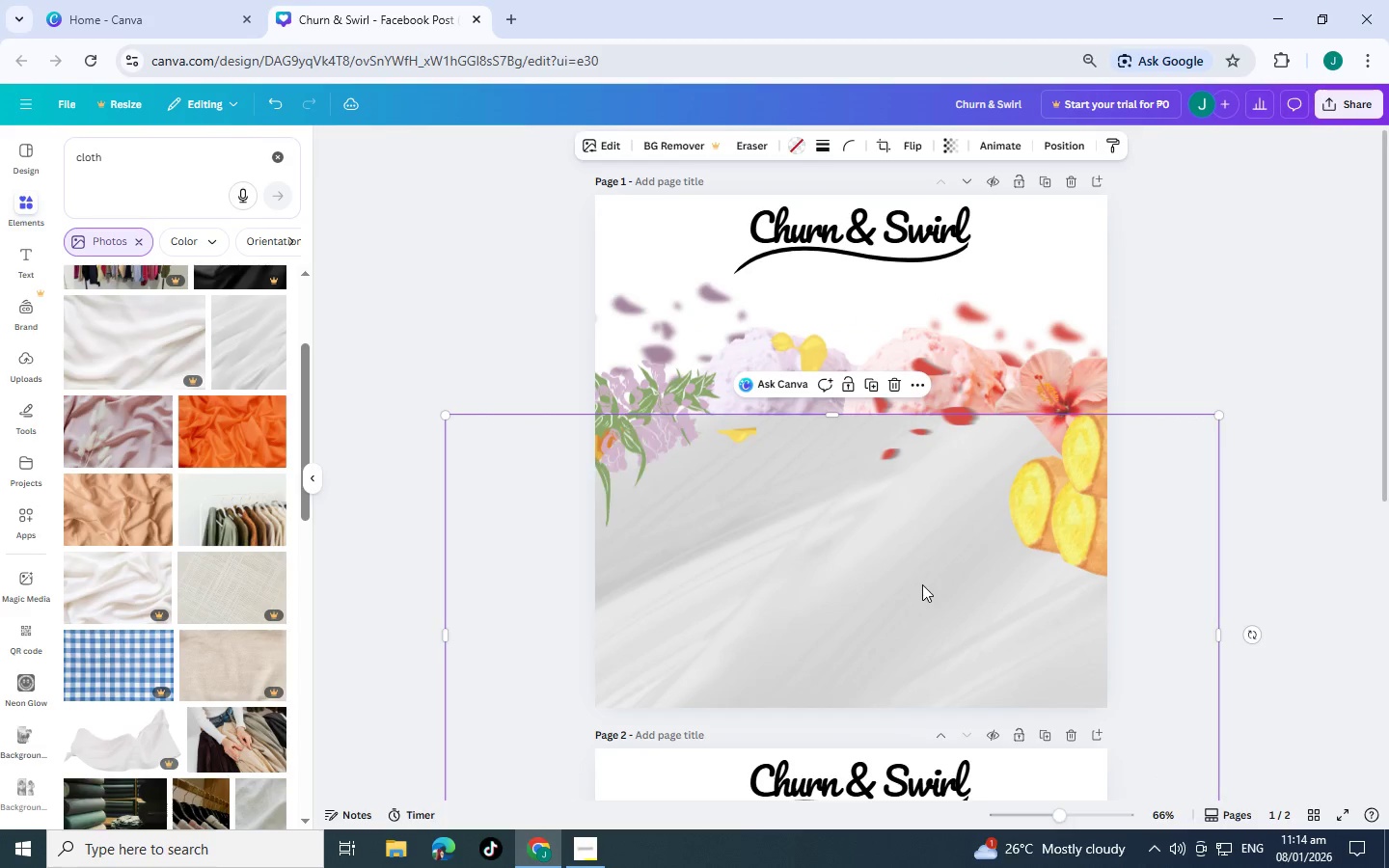 
key(Control+BracketLeft)
 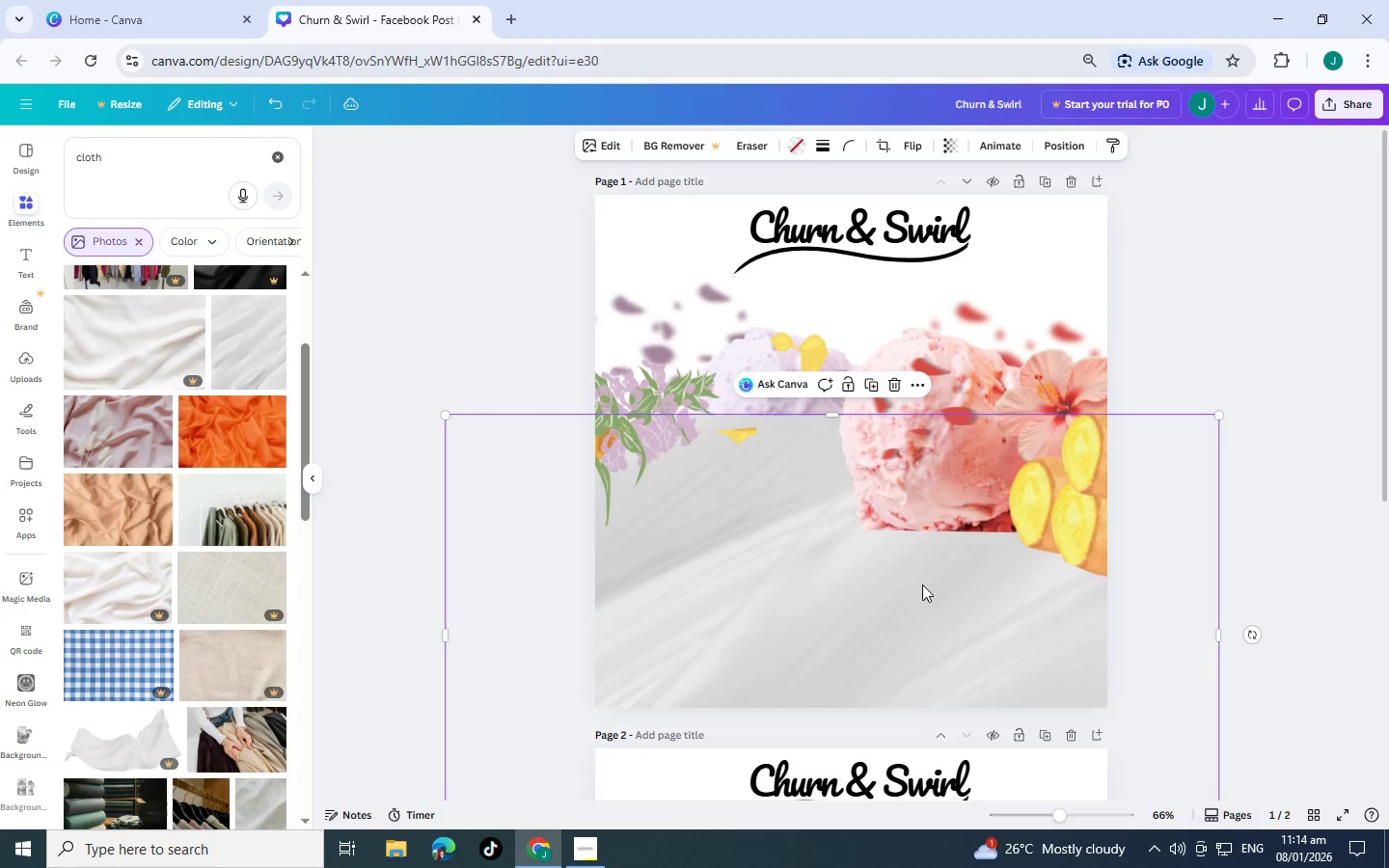 
key(Control+BracketLeft)
 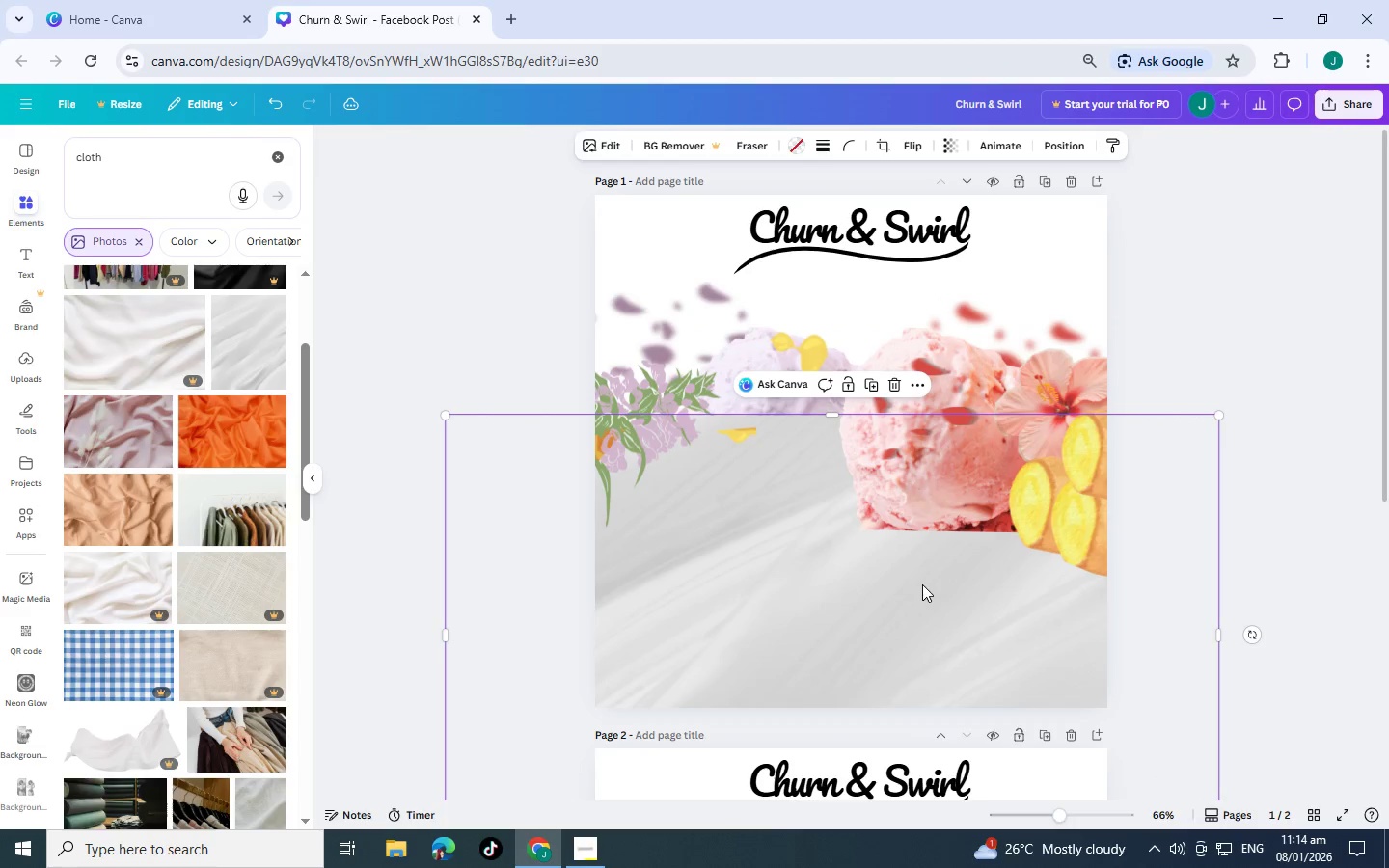 
key(Control+BracketLeft)
 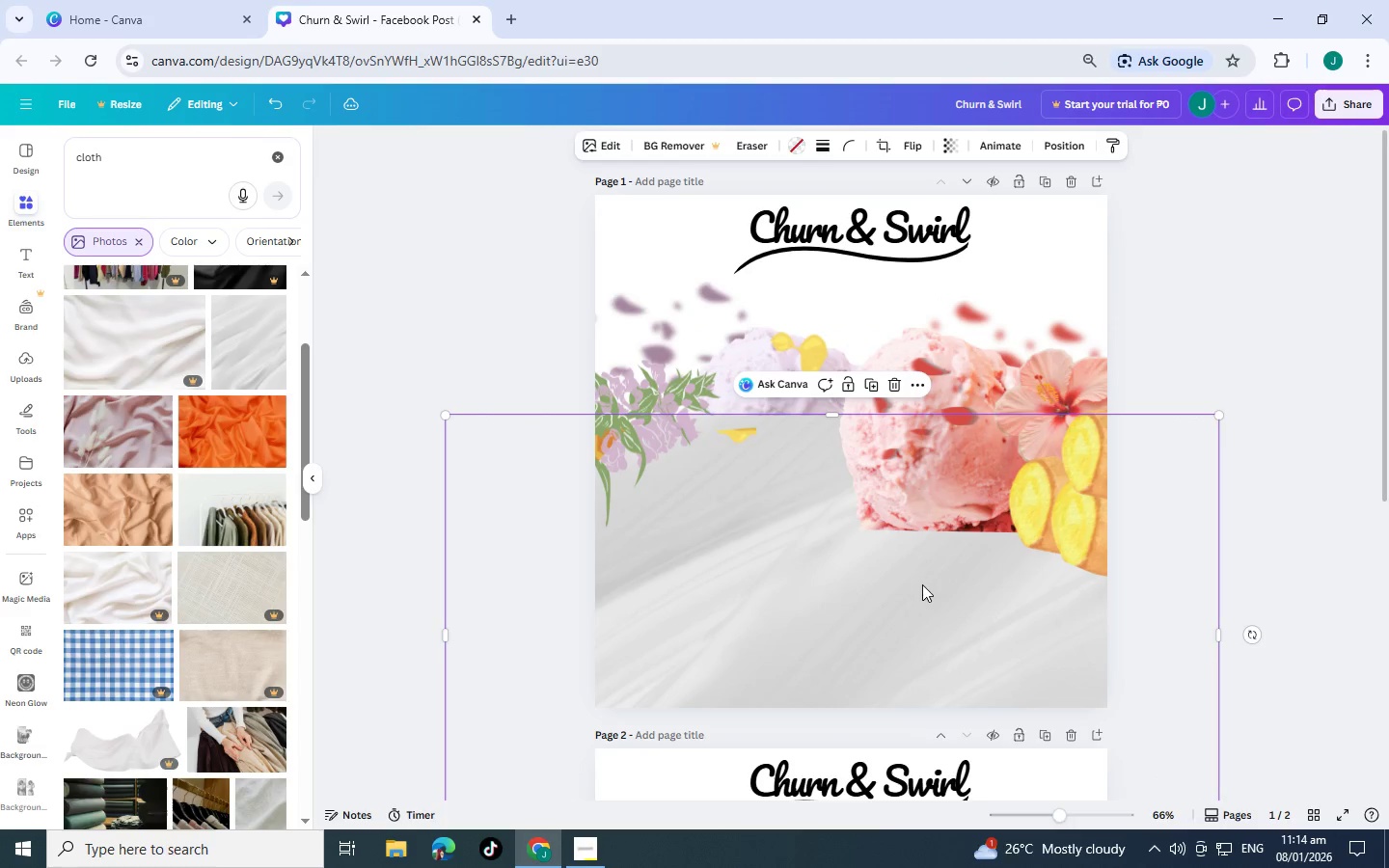 
key(Control+BracketLeft)
 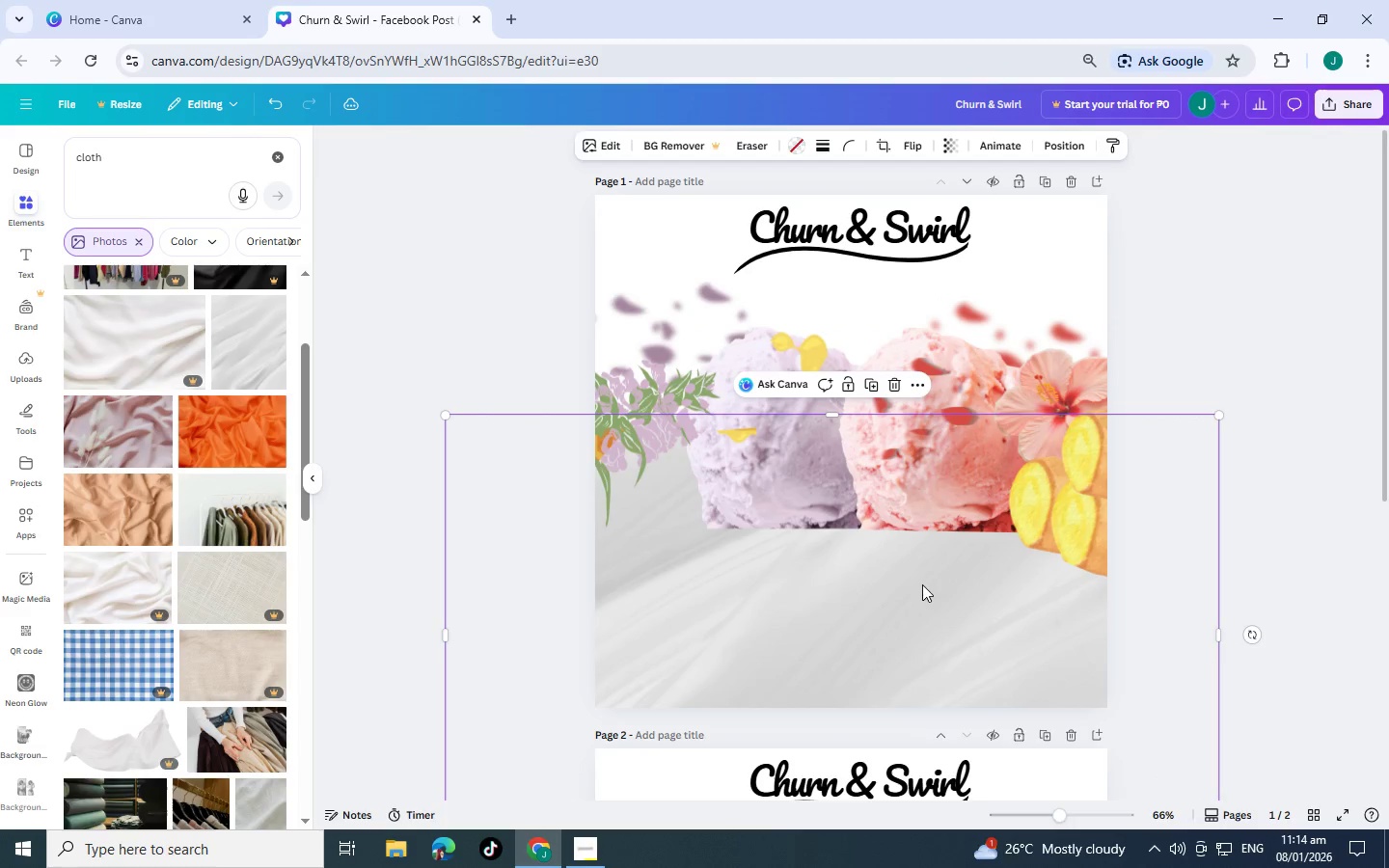 
key(Control+BracketLeft)
 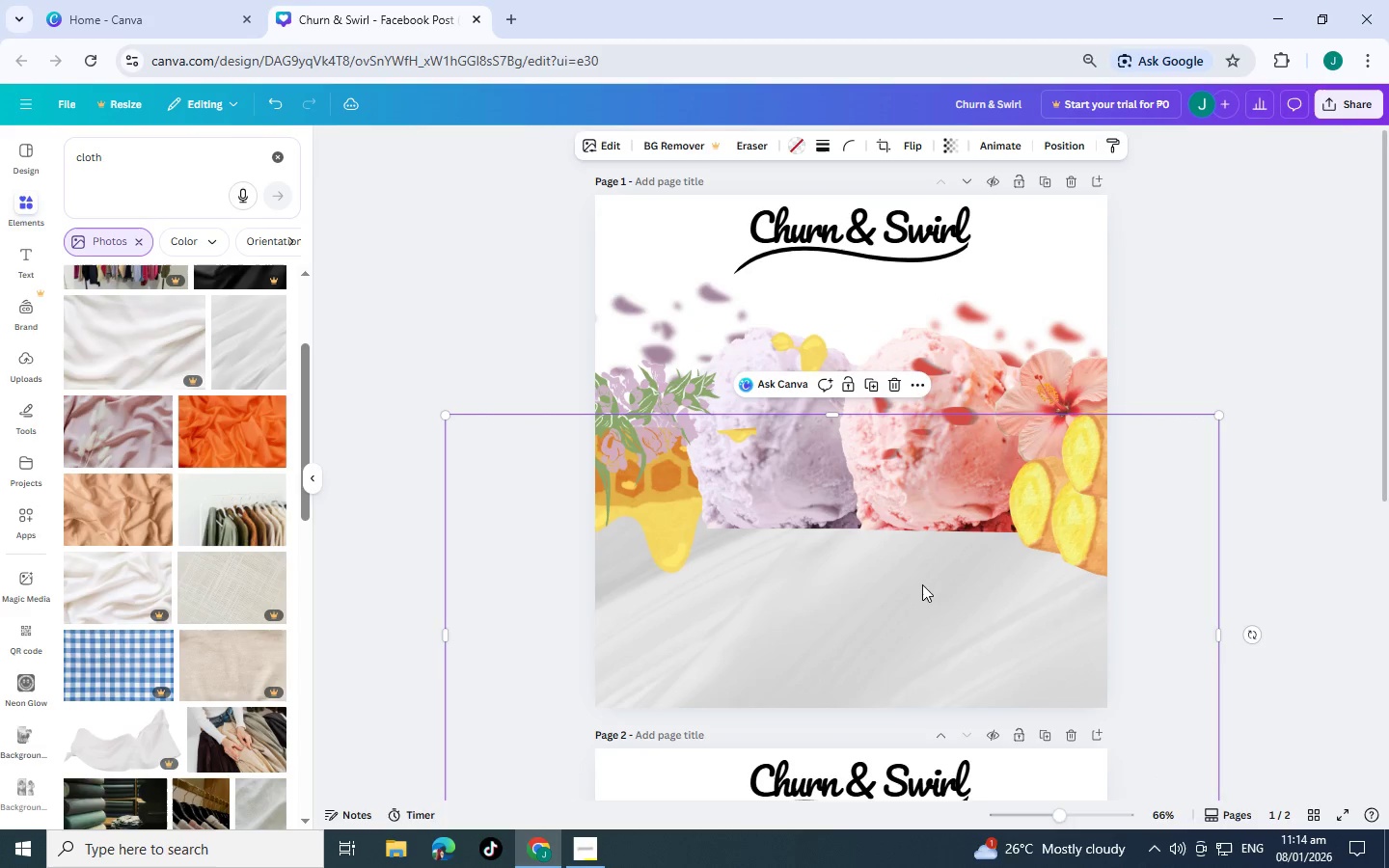 
key(Control+BracketLeft)
 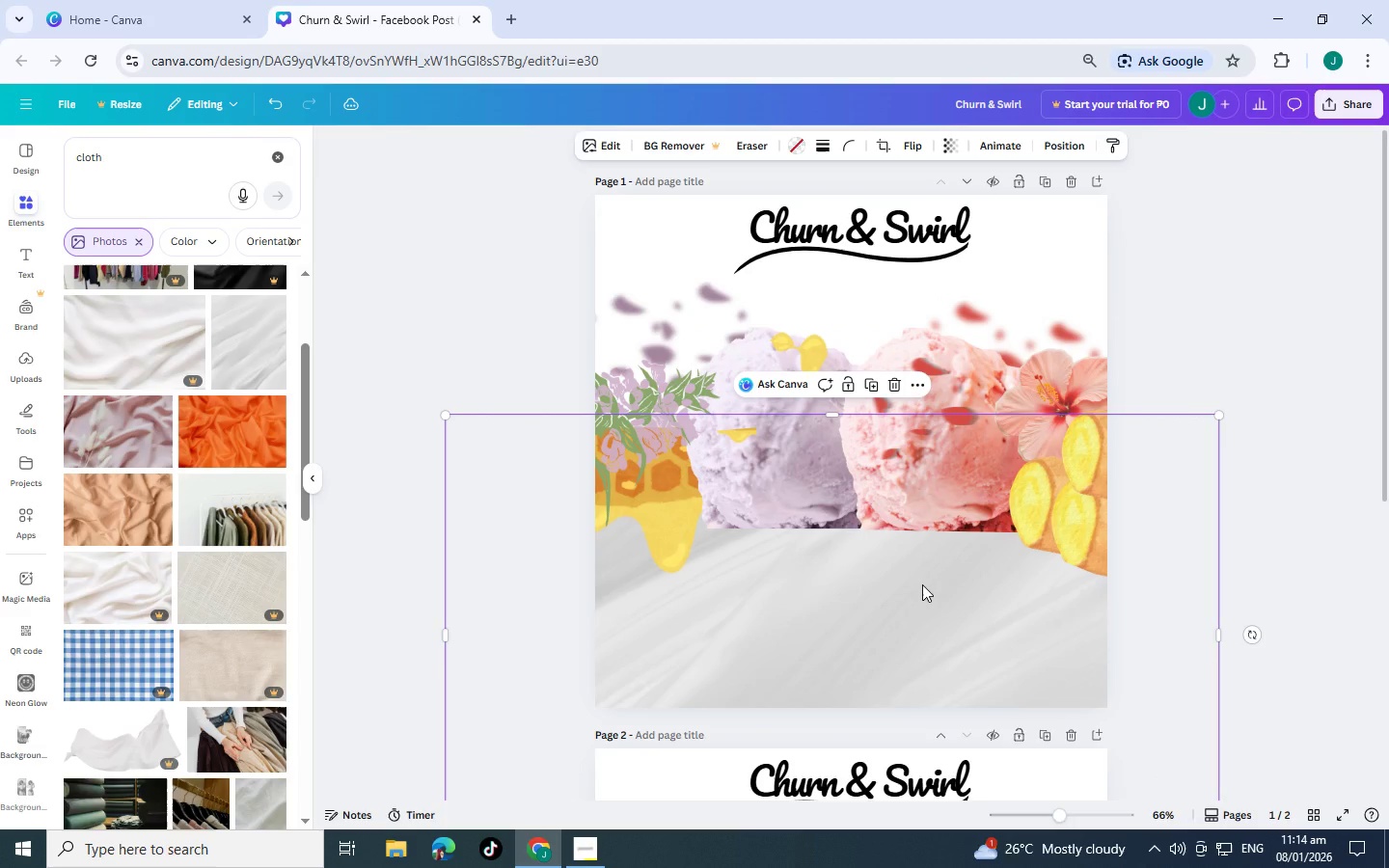 
key(Control+BracketLeft)
 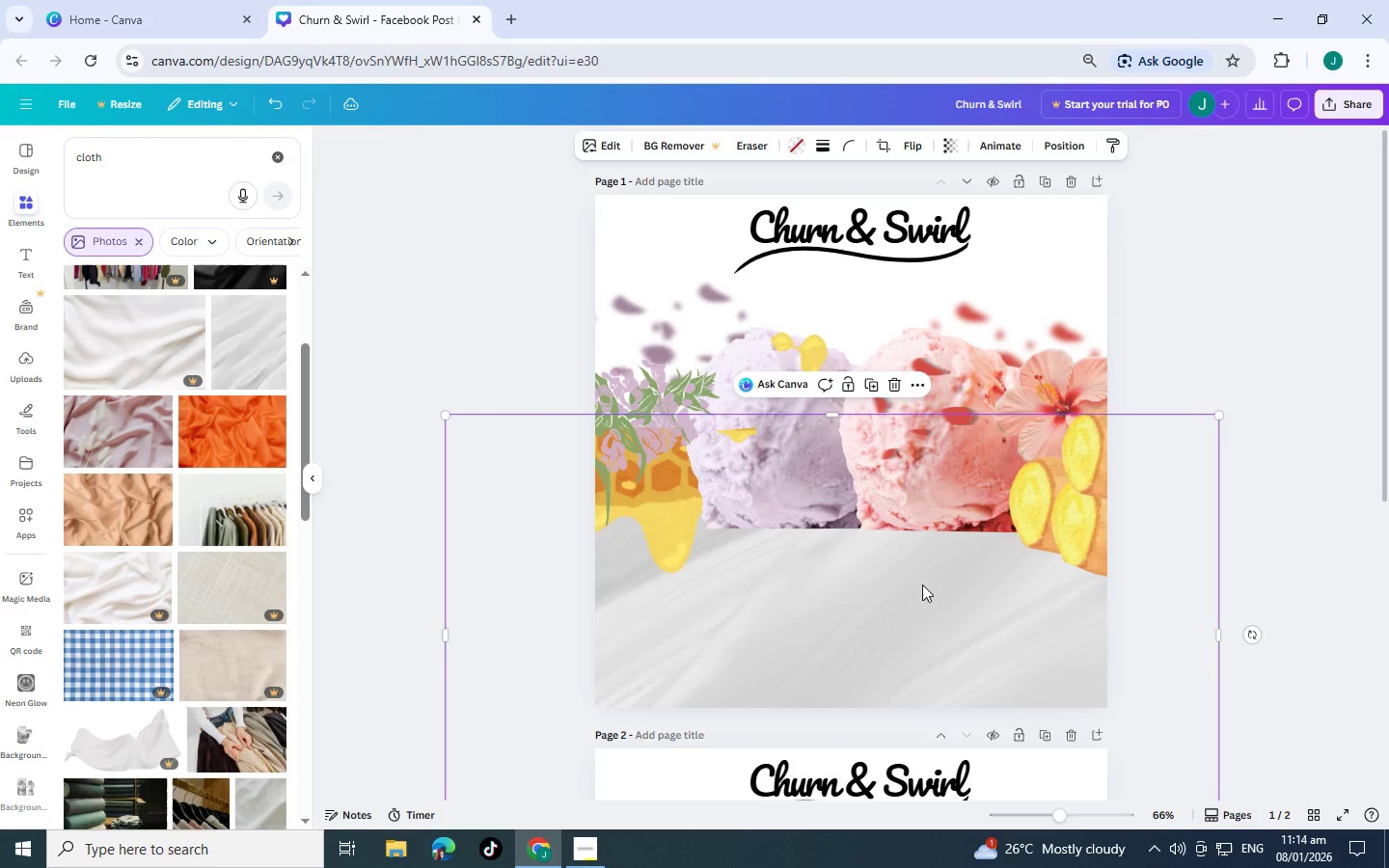 
key(Control+BracketLeft)
 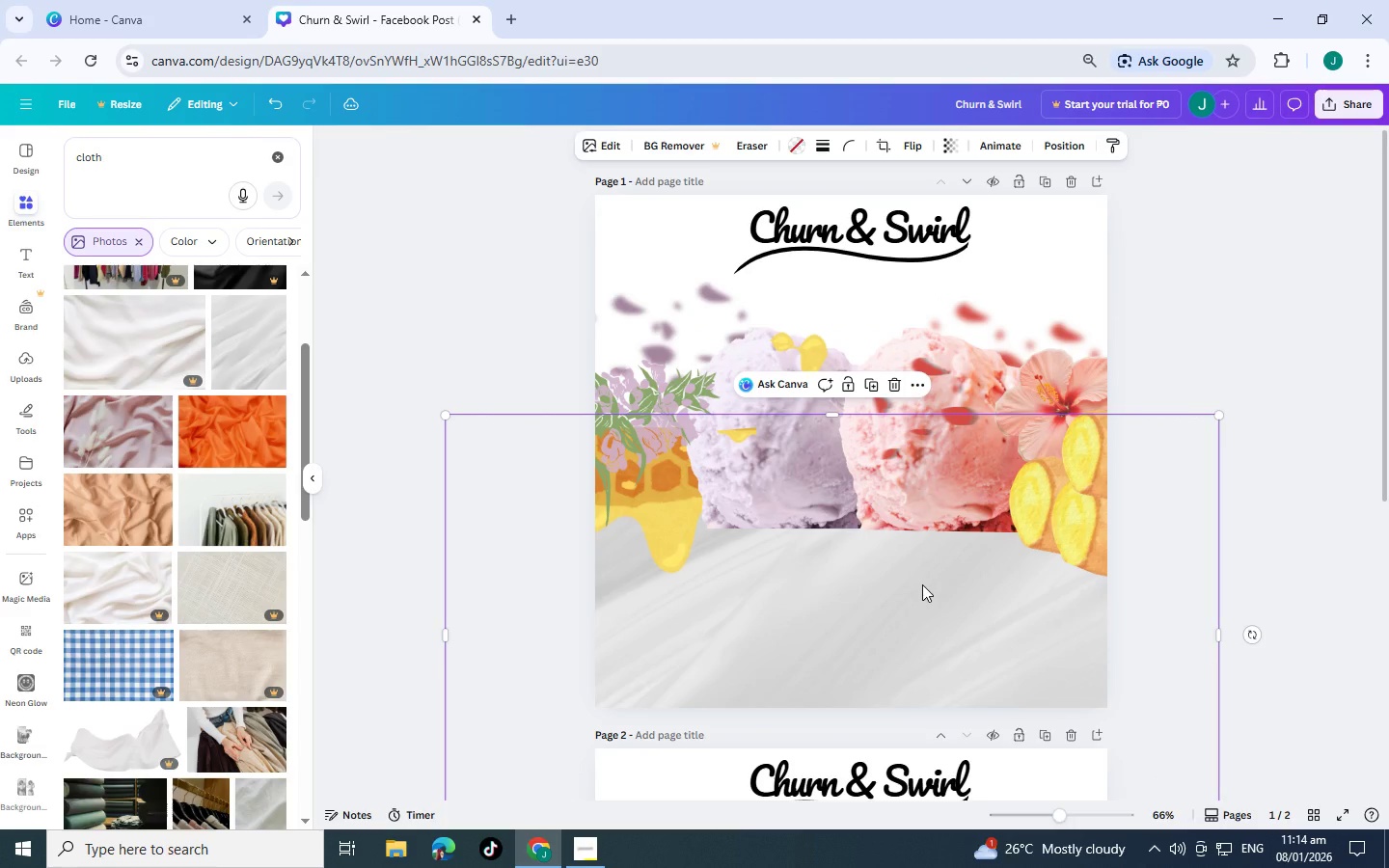 
key(Control+BracketLeft)
 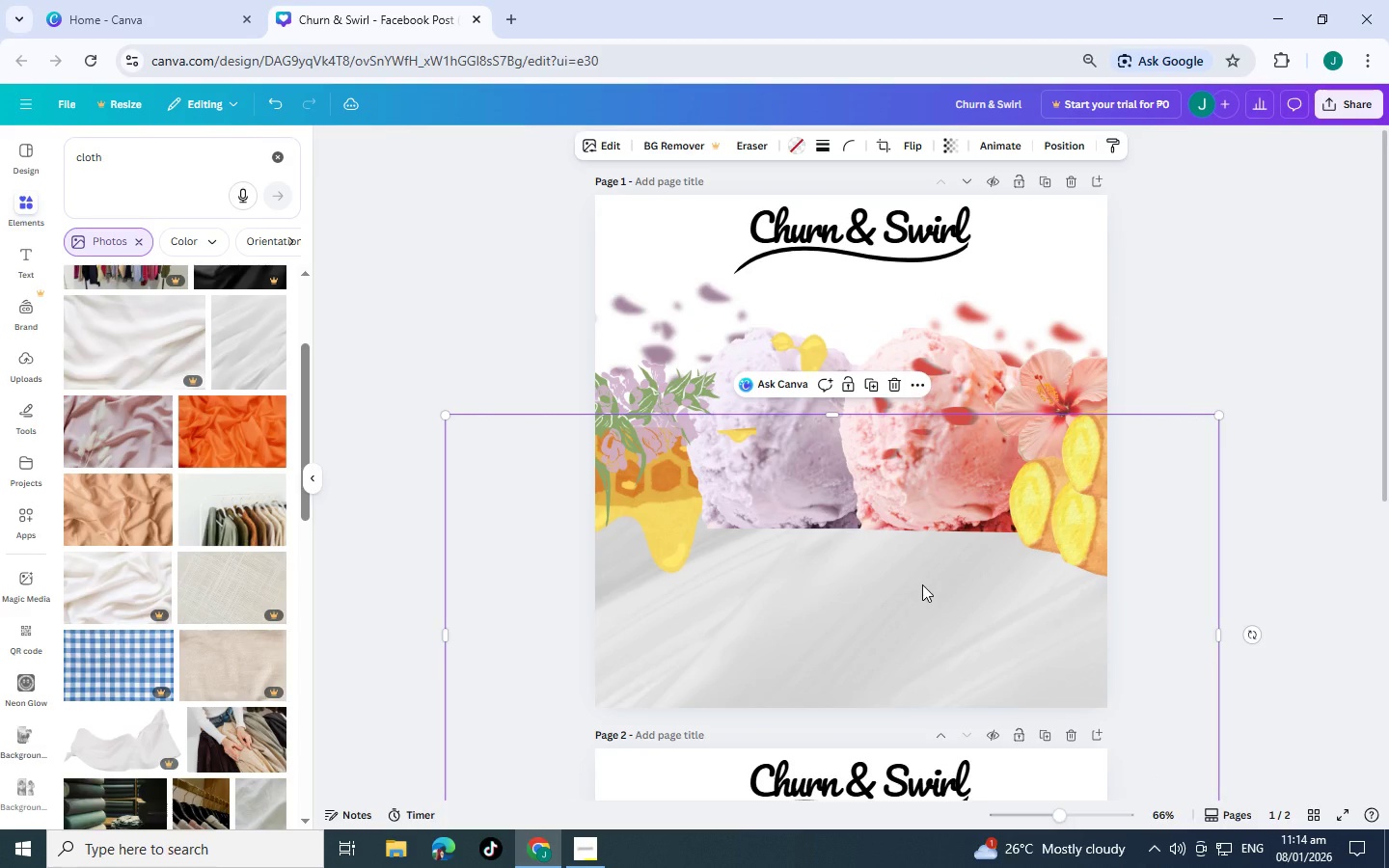 
key(Control+BracketLeft)
 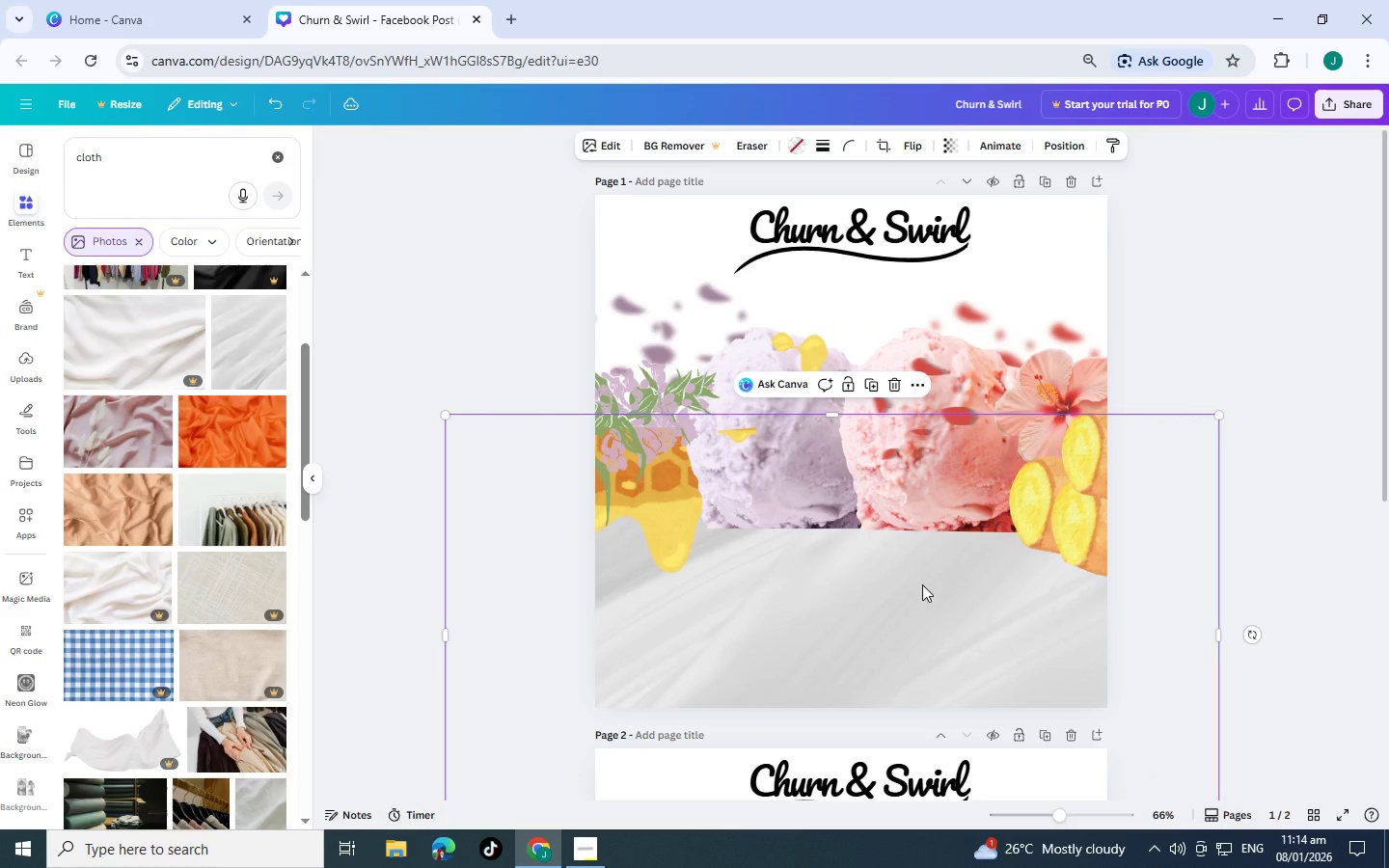 
key(Control+BracketLeft)
 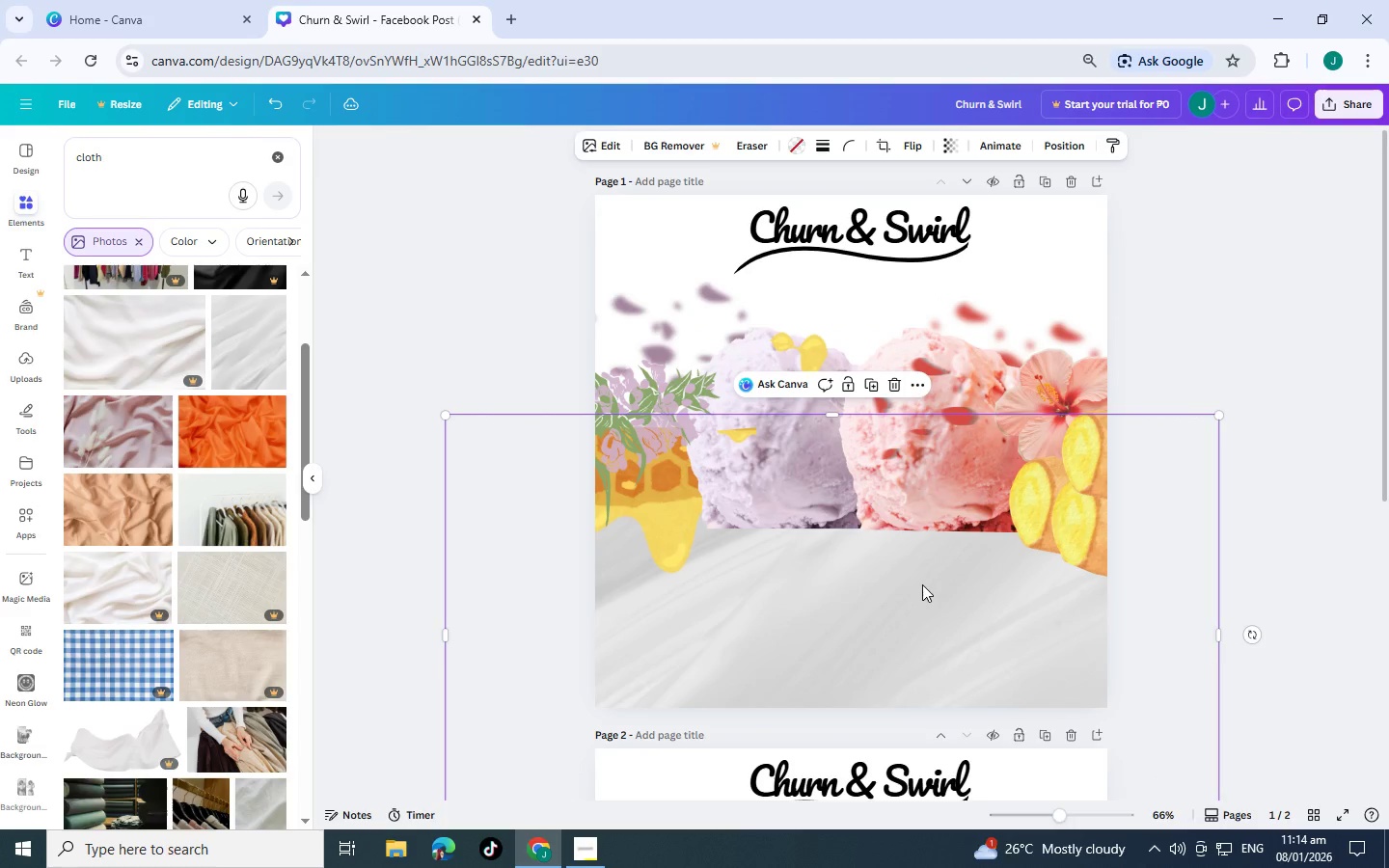 
key(Control+BracketLeft)
 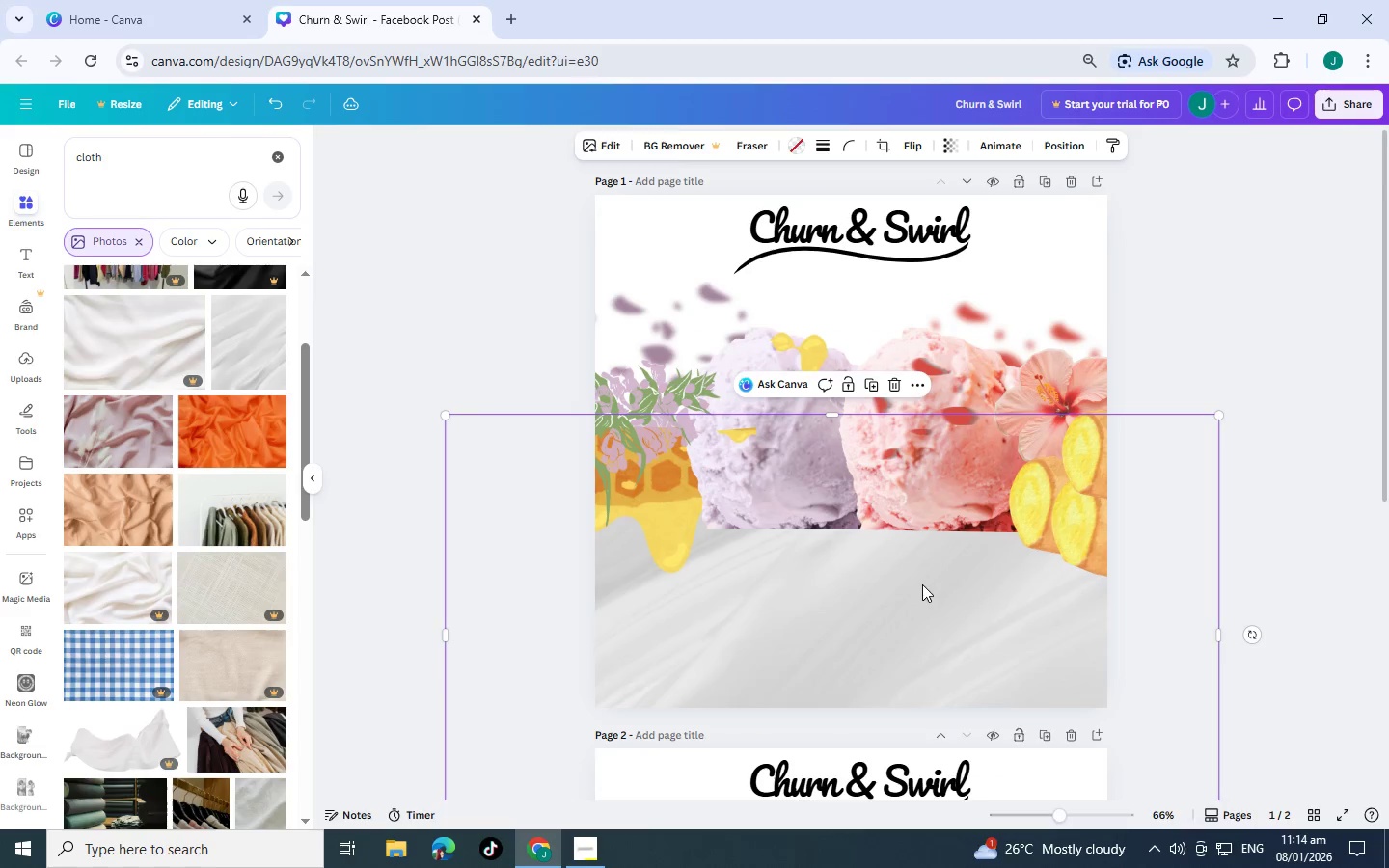 
key(Control+BracketLeft)
 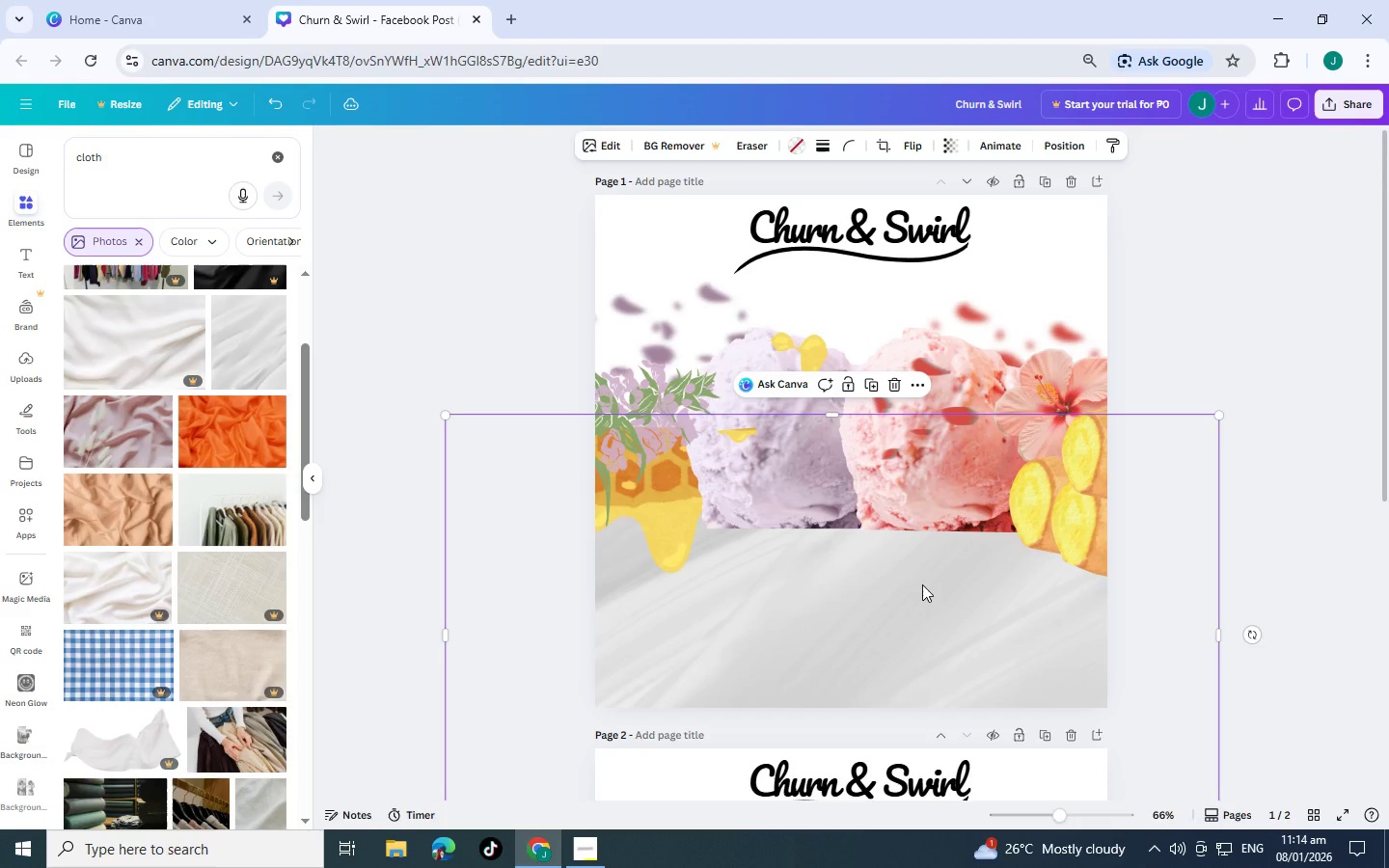 
key(Control+BracketLeft)
 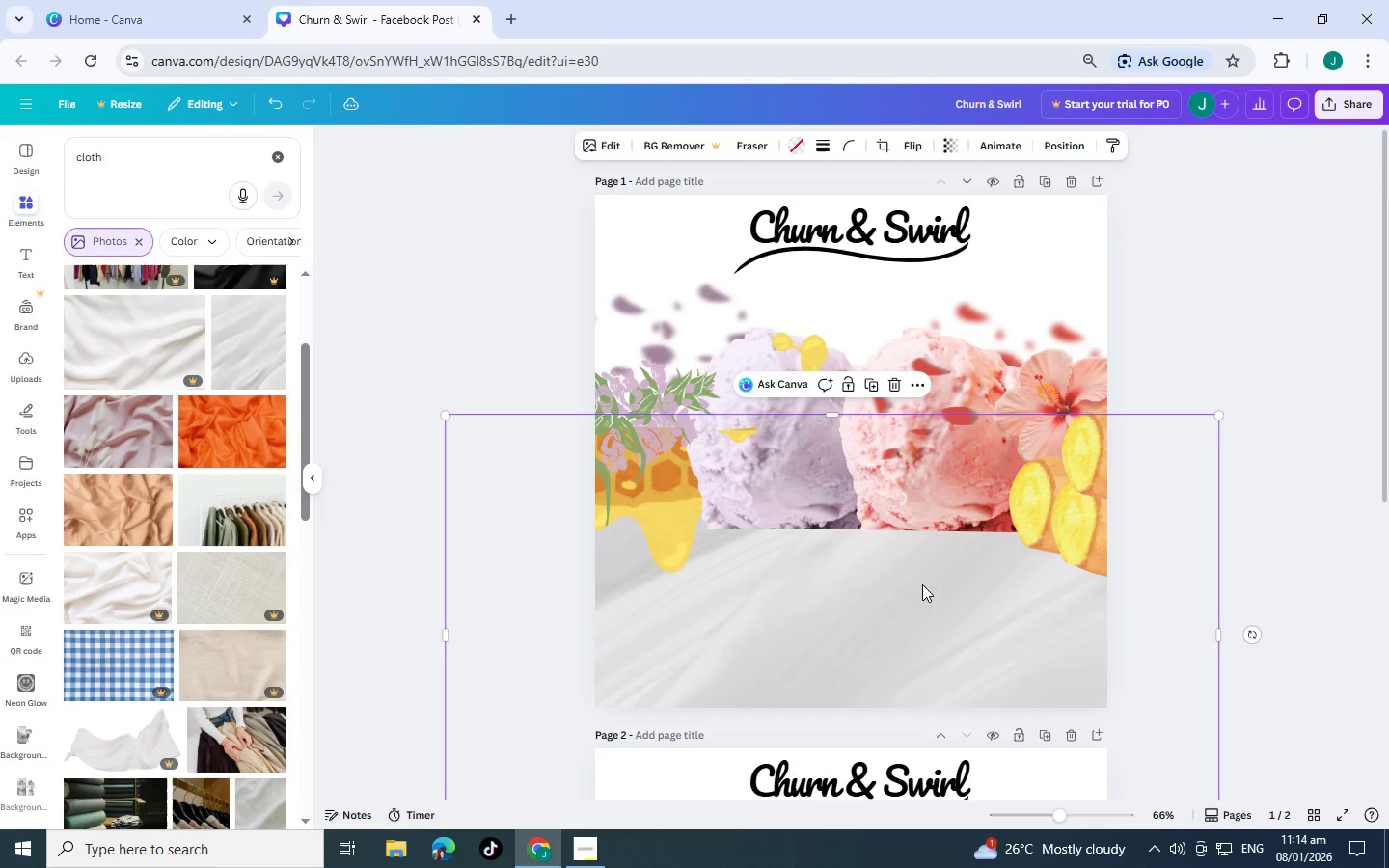 
key(Control+BracketLeft)
 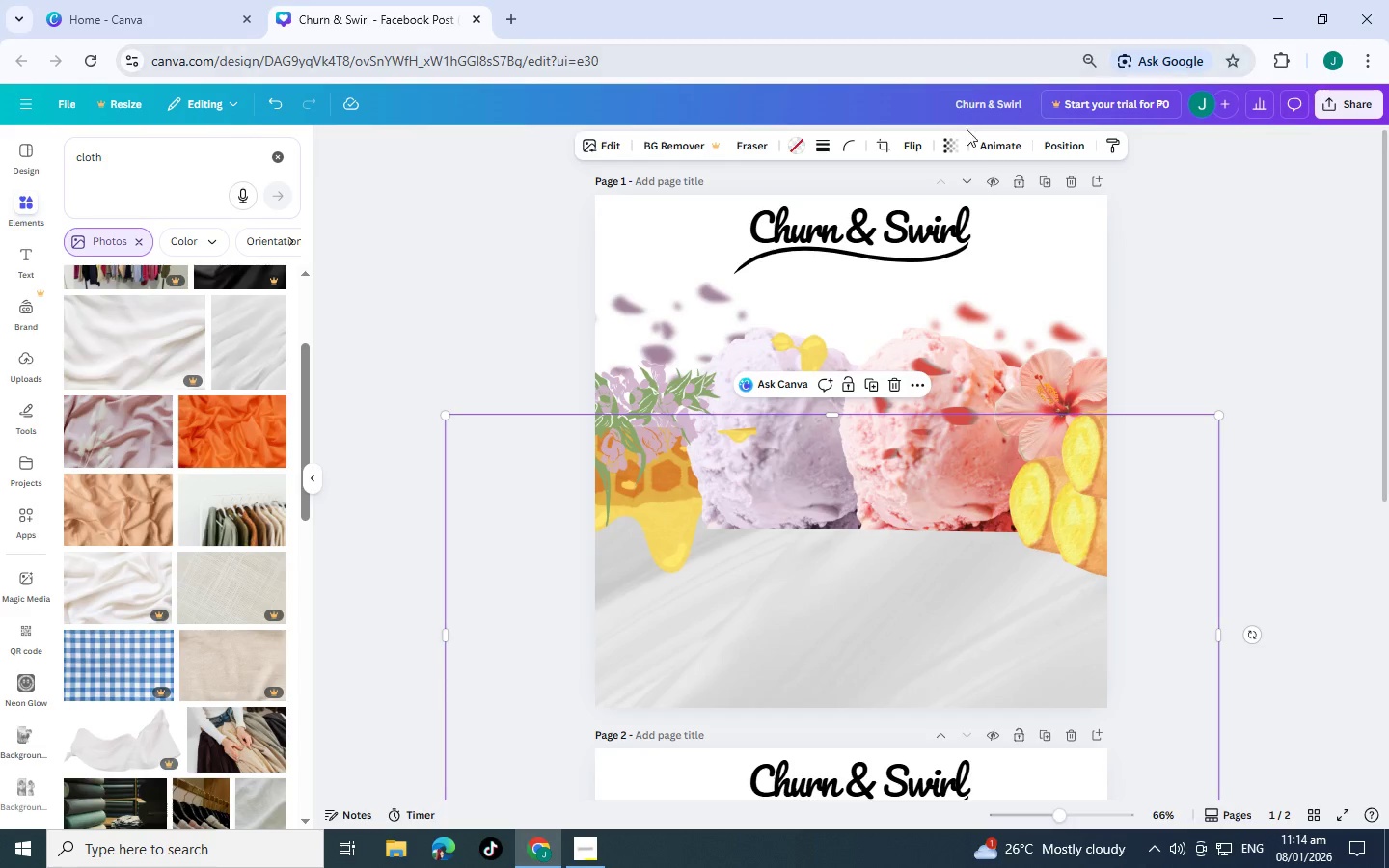 
left_click([958, 149])
 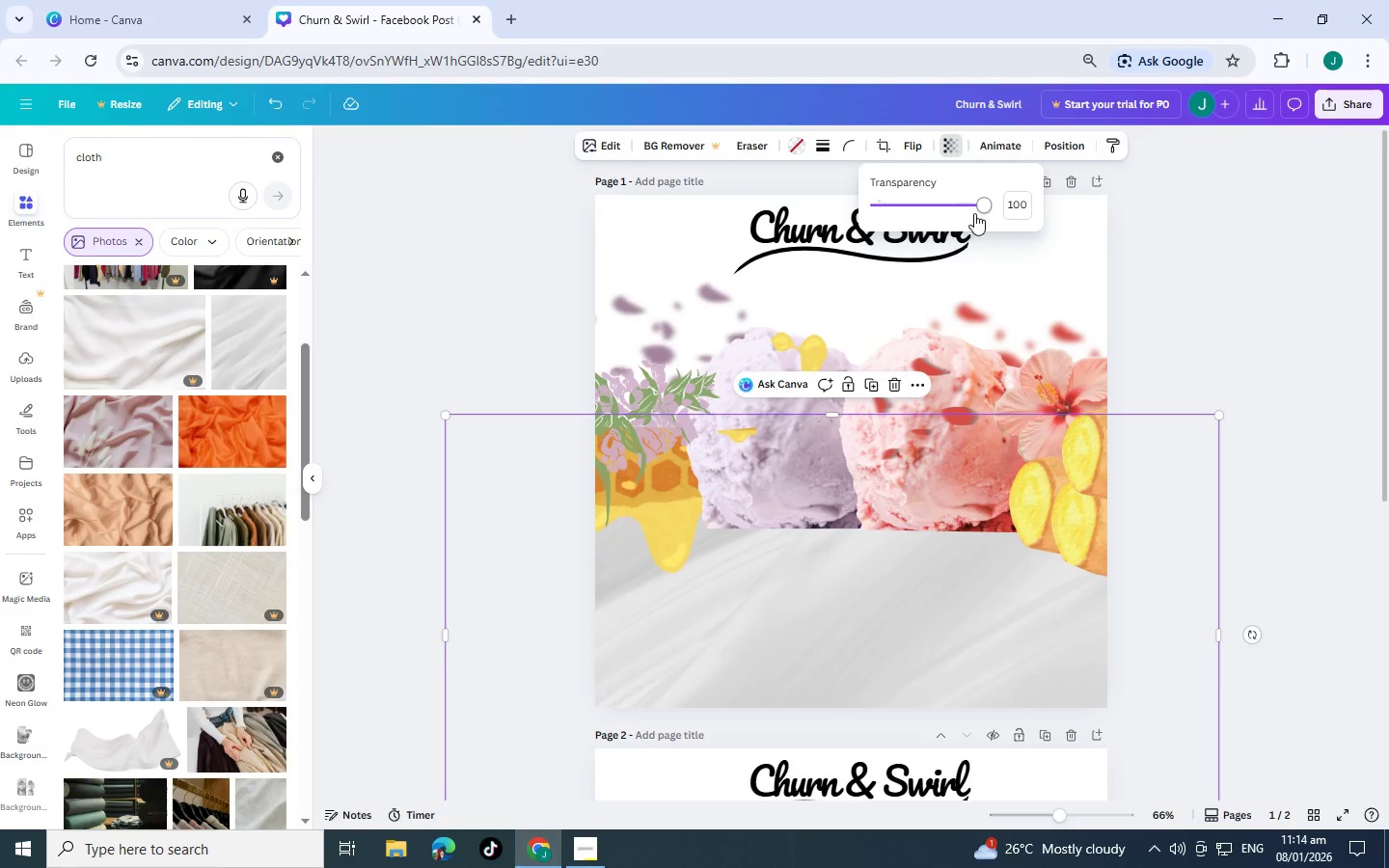 
left_click_drag(start_coordinate=[988, 204], to_coordinate=[937, 209])
 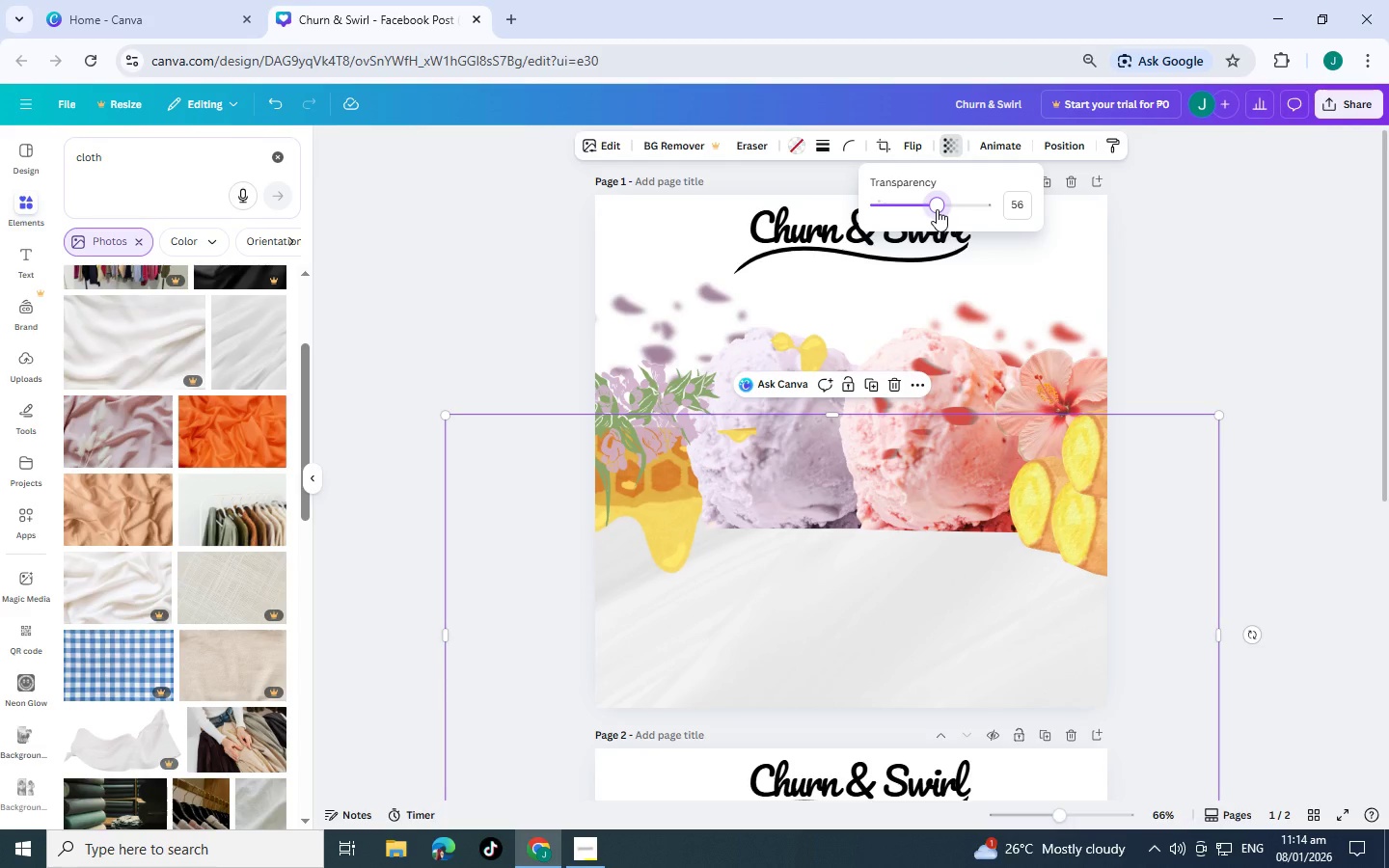 
hold_key(key=ControlLeft, duration=0.34)
 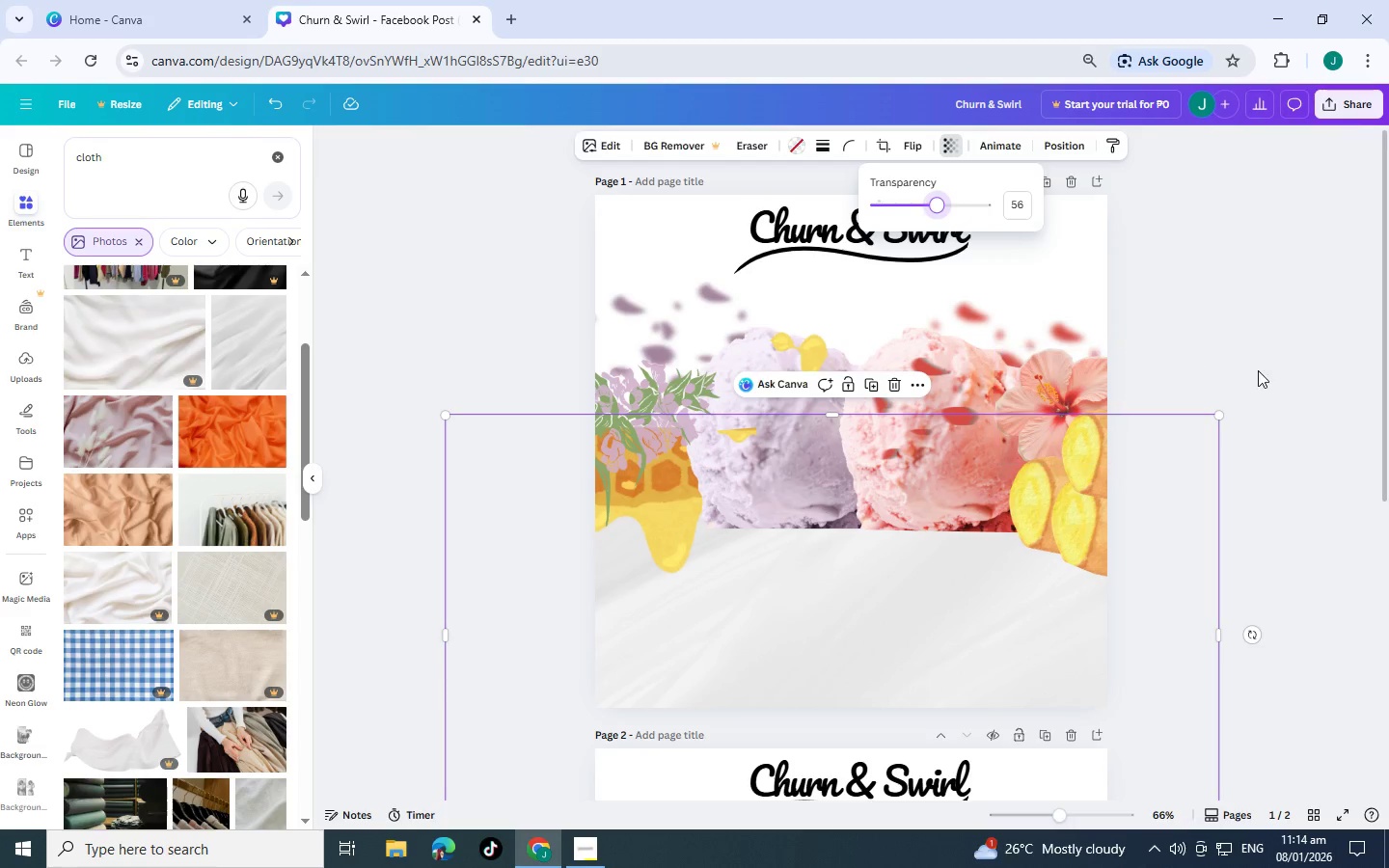 
left_click([1258, 370])
 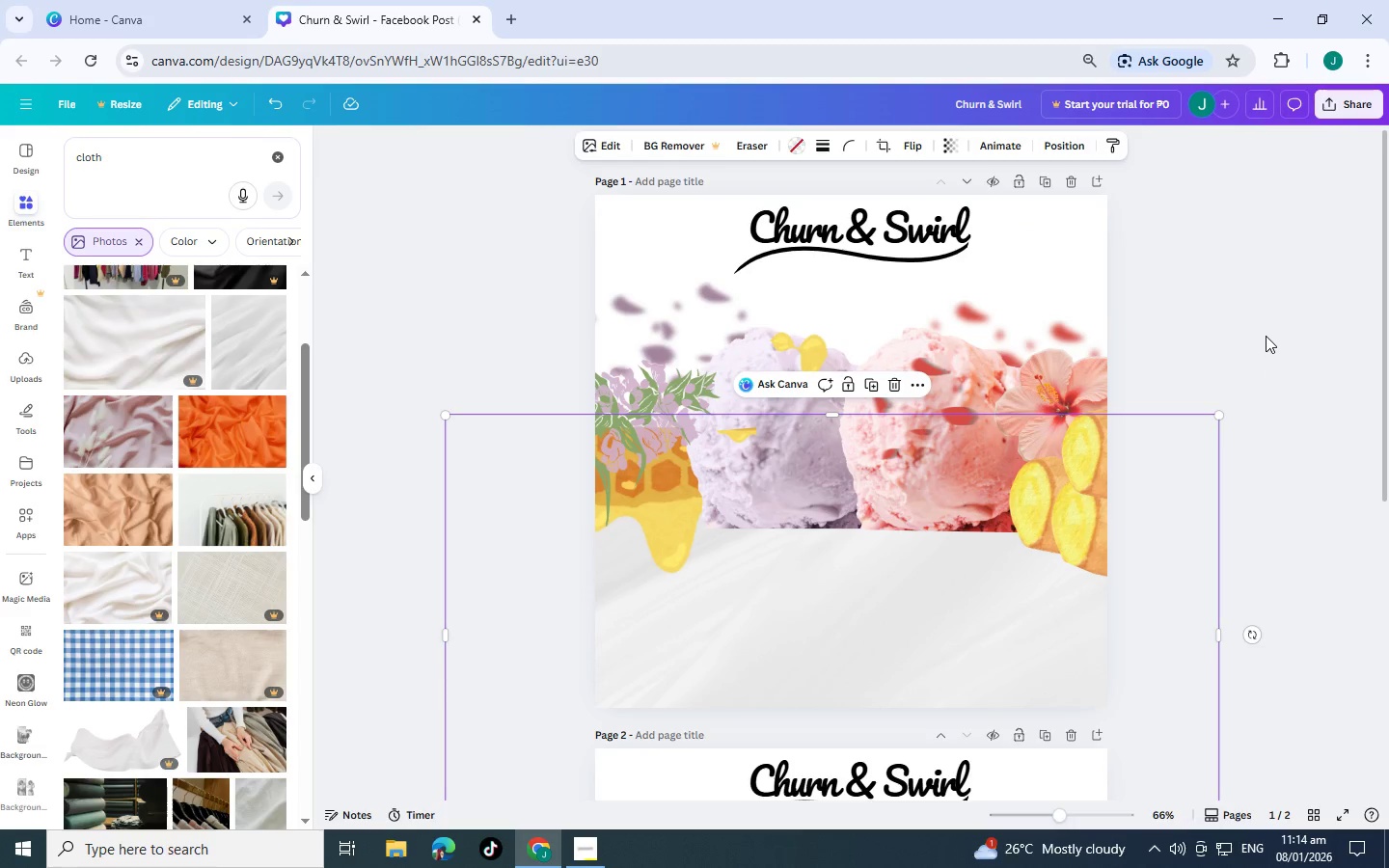 
left_click([1265, 334])
 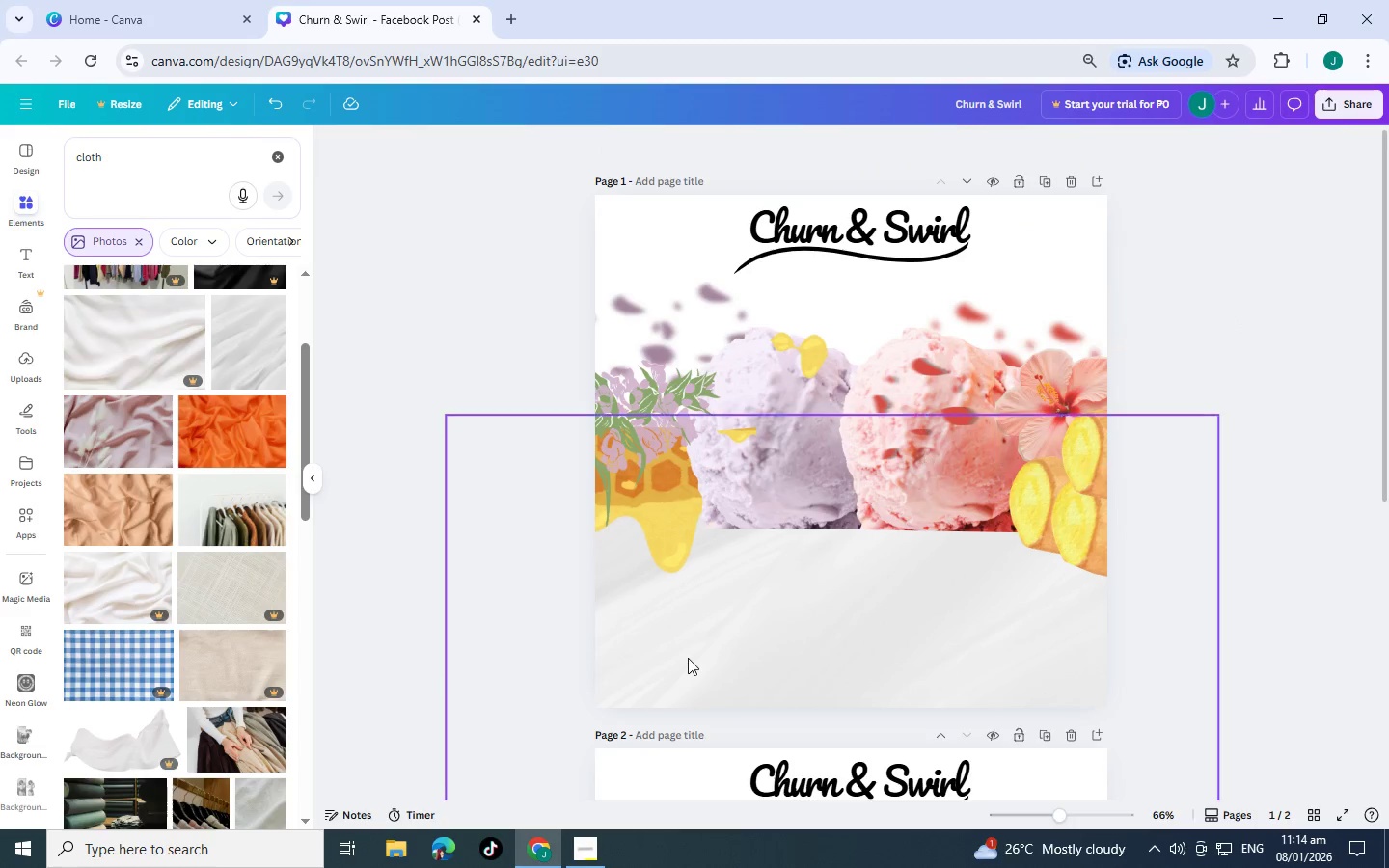 
left_click([686, 661])
 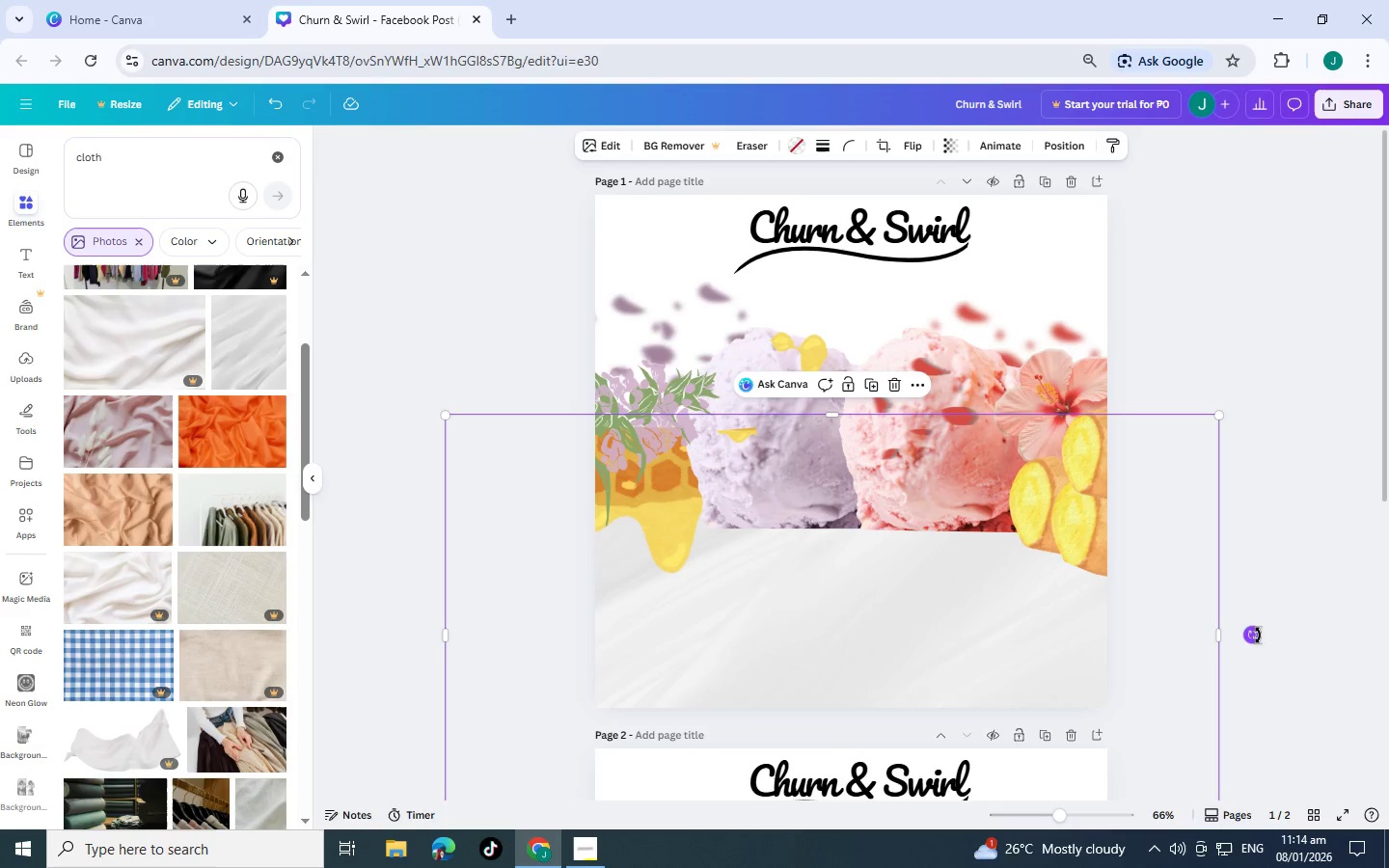 
left_click_drag(start_coordinate=[1258, 636], to_coordinate=[1266, 661])
 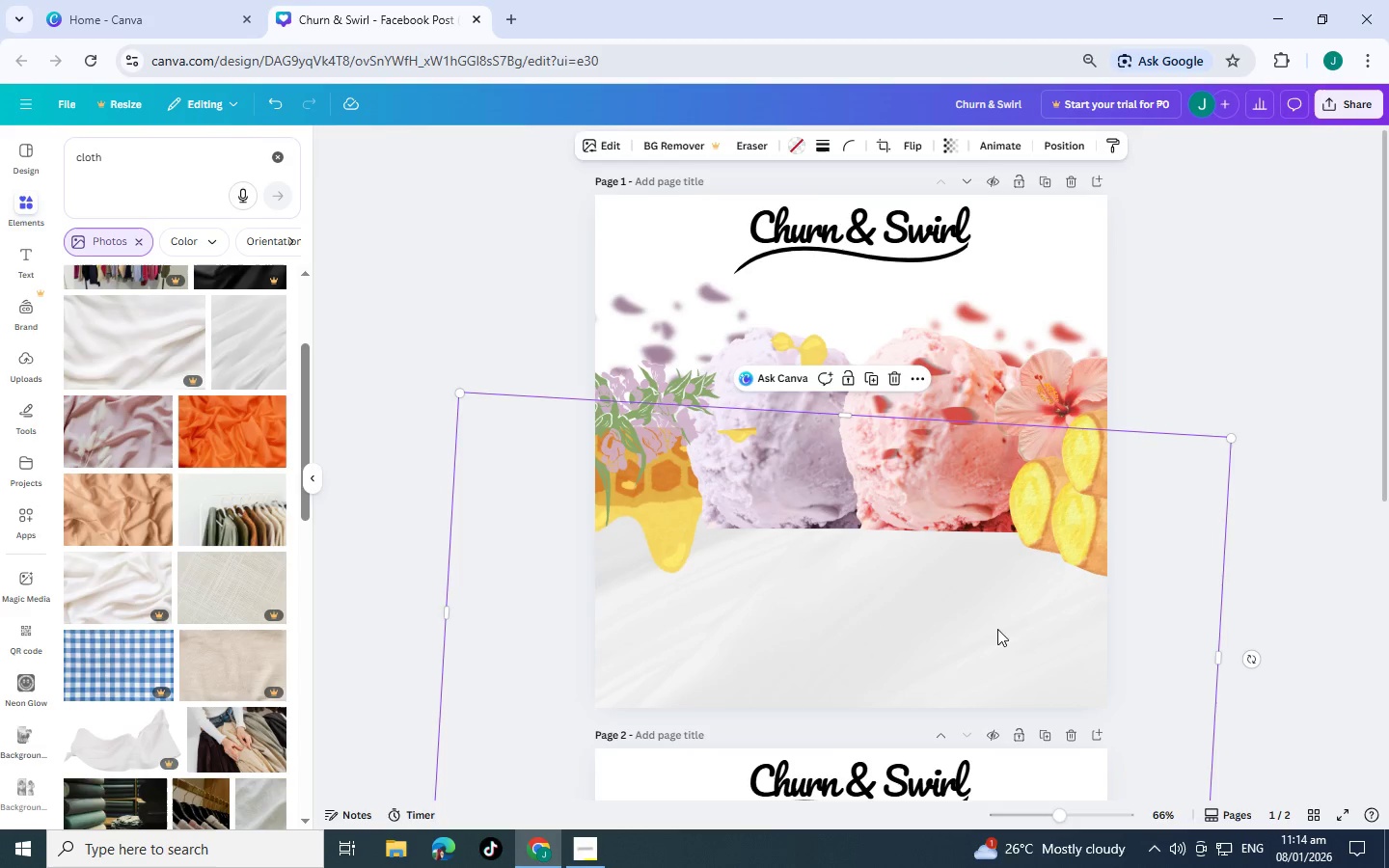 
left_click_drag(start_coordinate=[996, 629], to_coordinate=[1001, 678])
 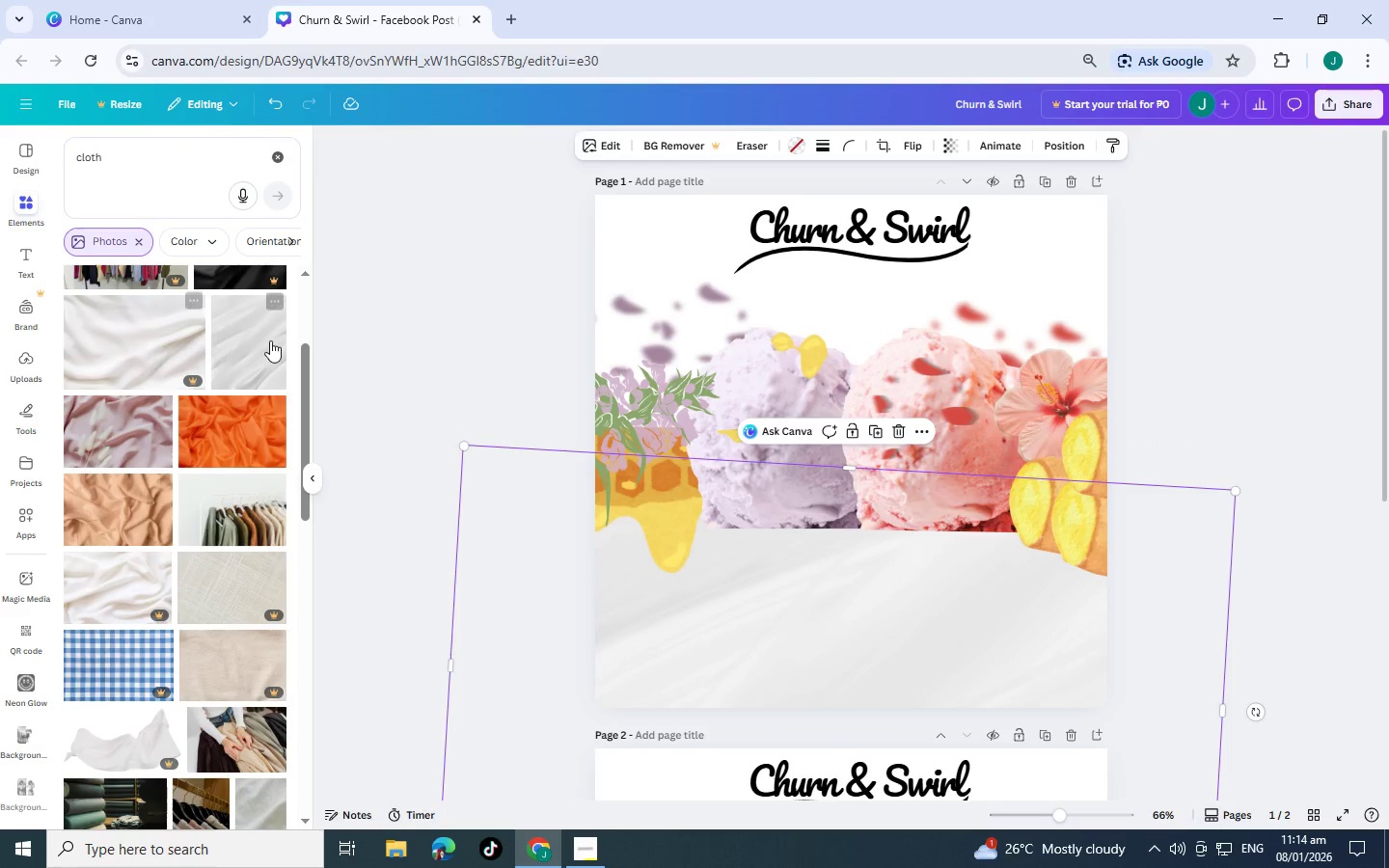 
left_click_drag(start_coordinate=[260, 340], to_coordinate=[940, 229])
 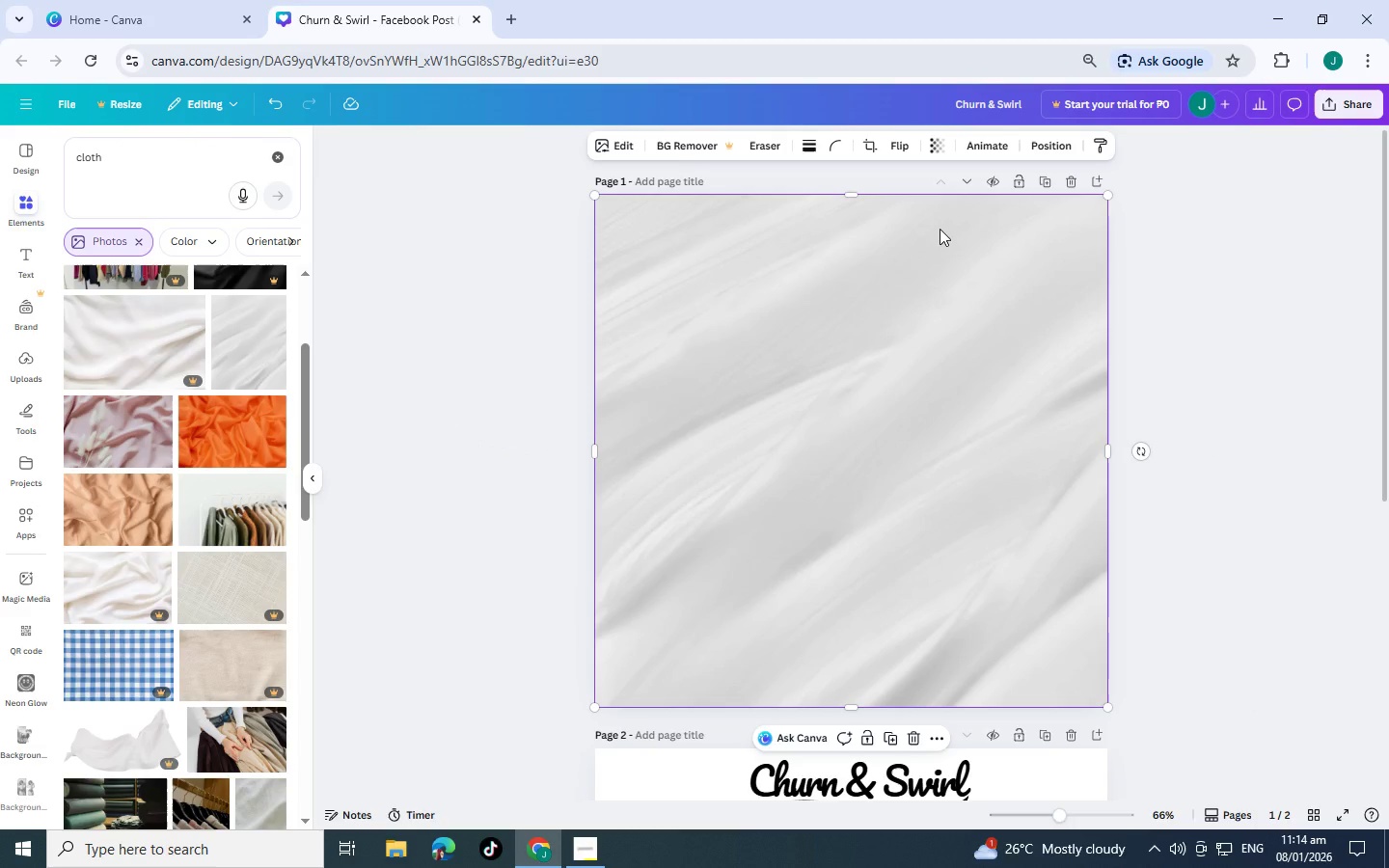 
key(Control+BracketLeft)
 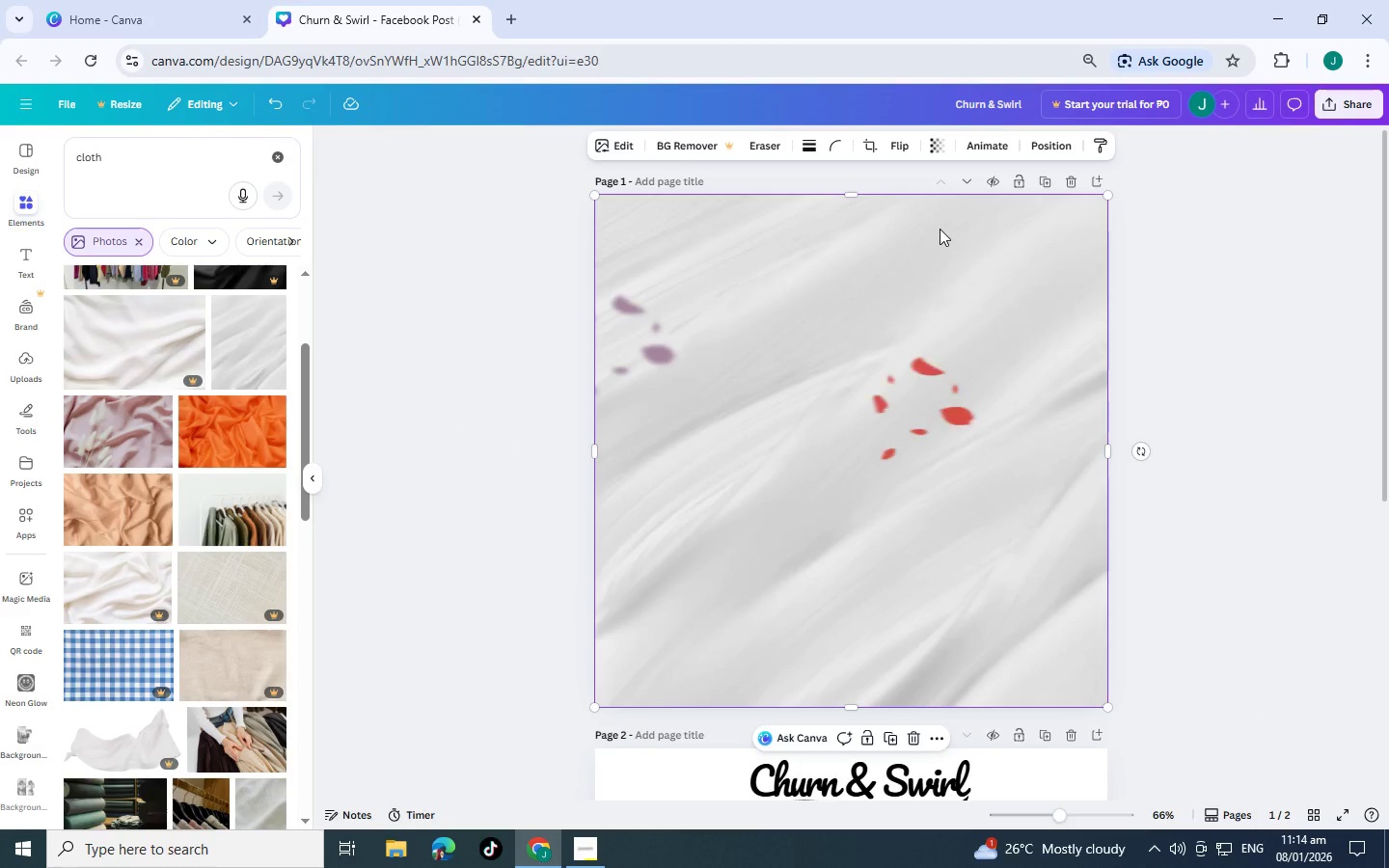 
key(Control+BracketLeft)
 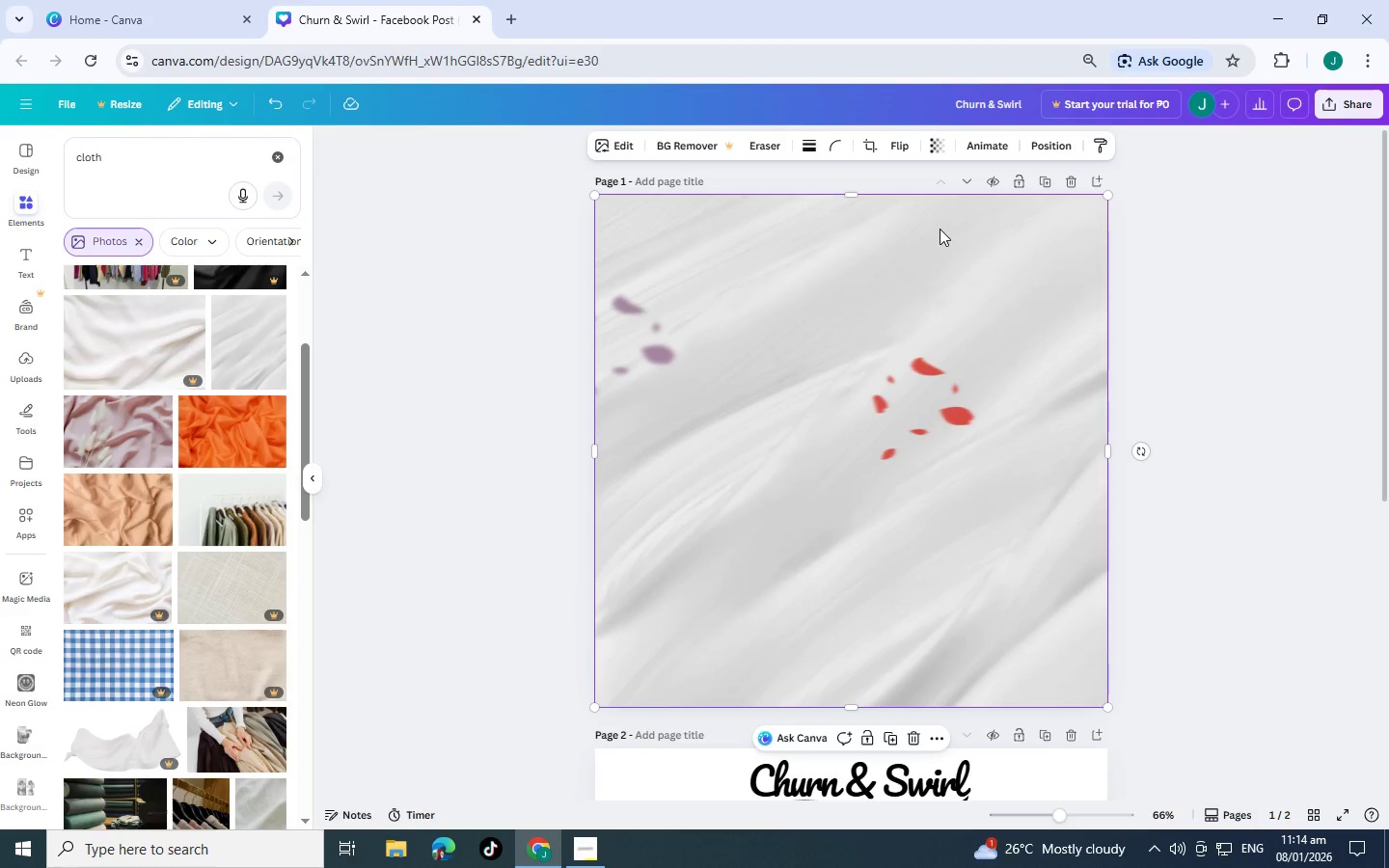 
key(Control+BracketLeft)
 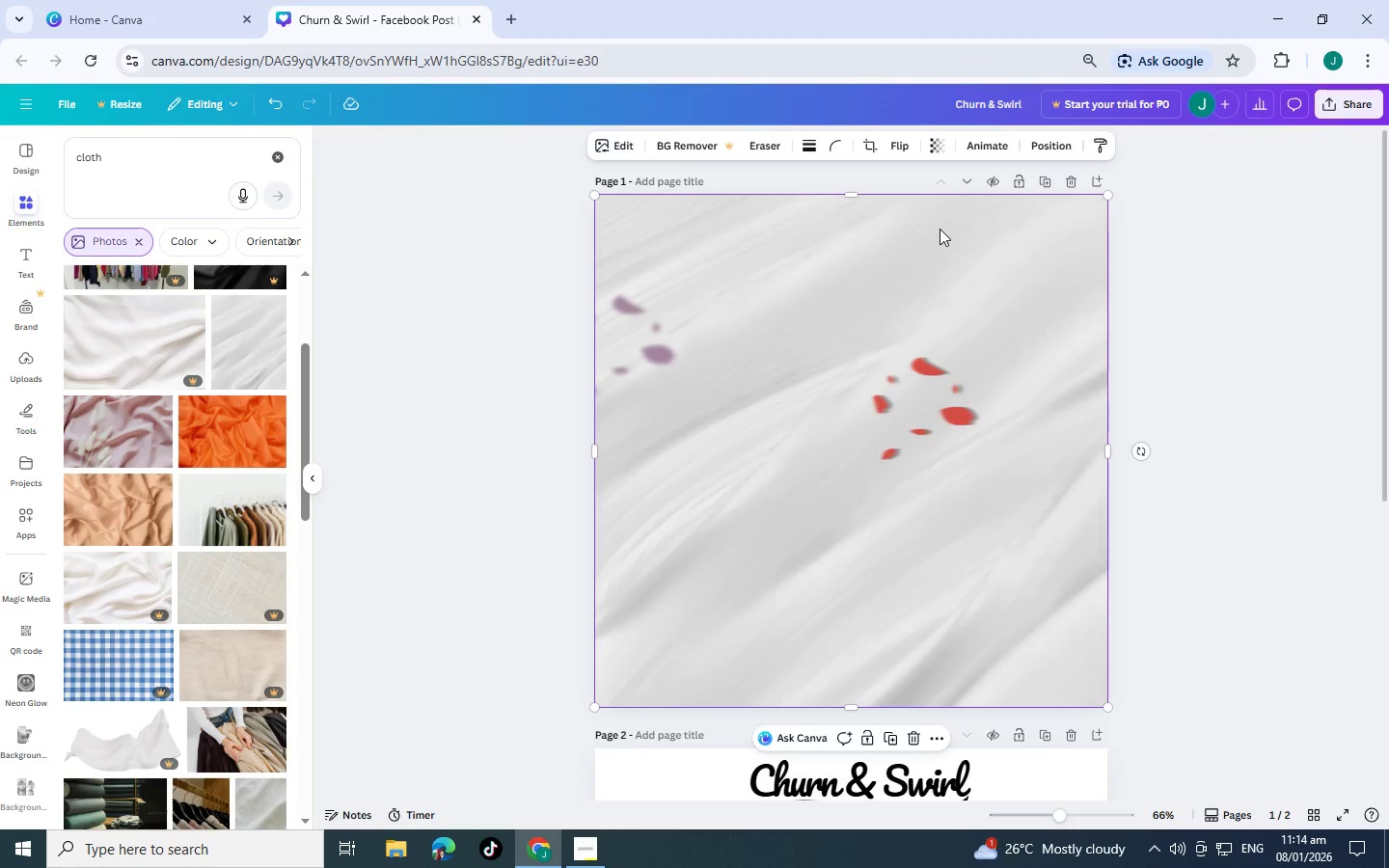 
key(Control+BracketLeft)
 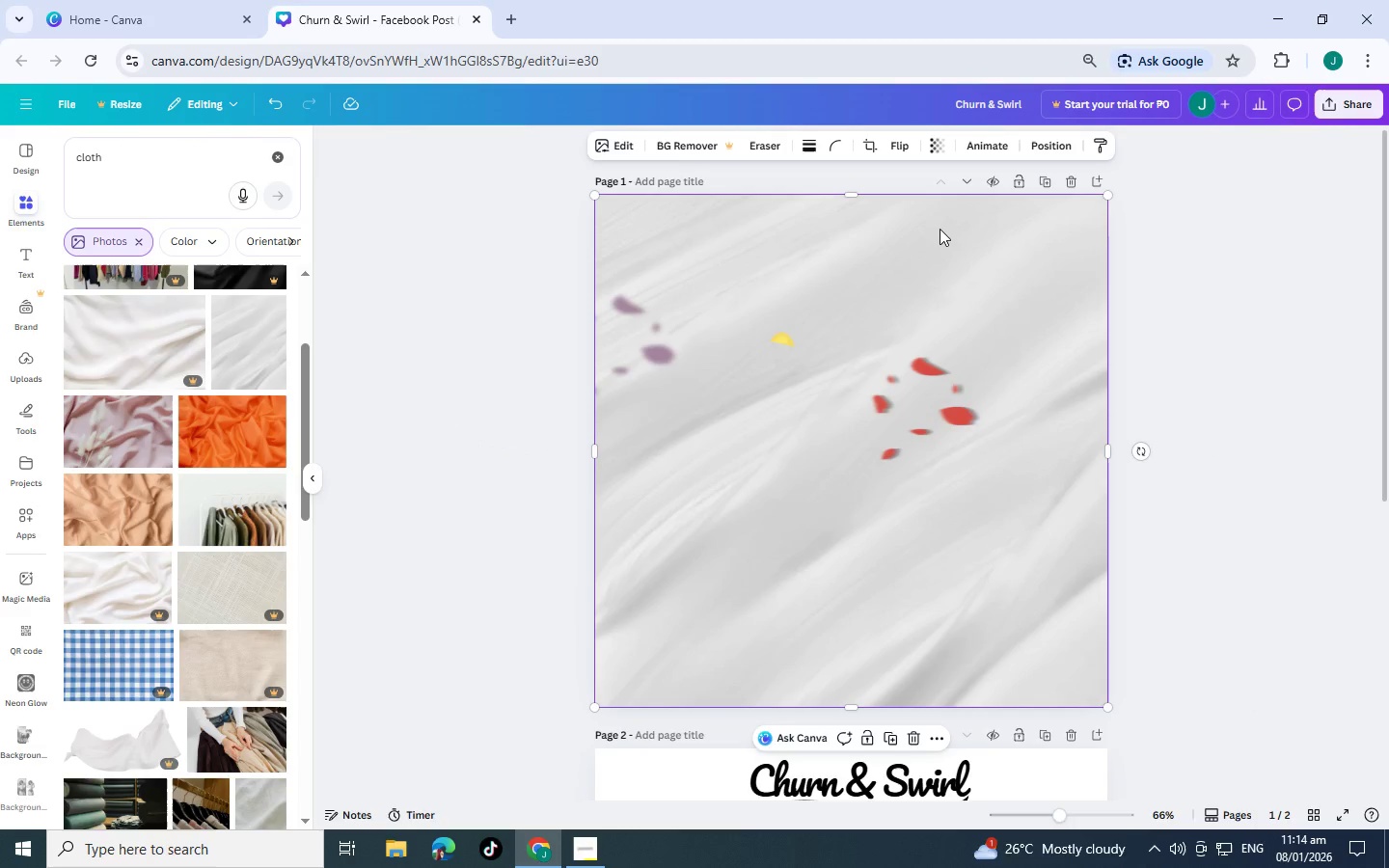 
key(Control+BracketLeft)
 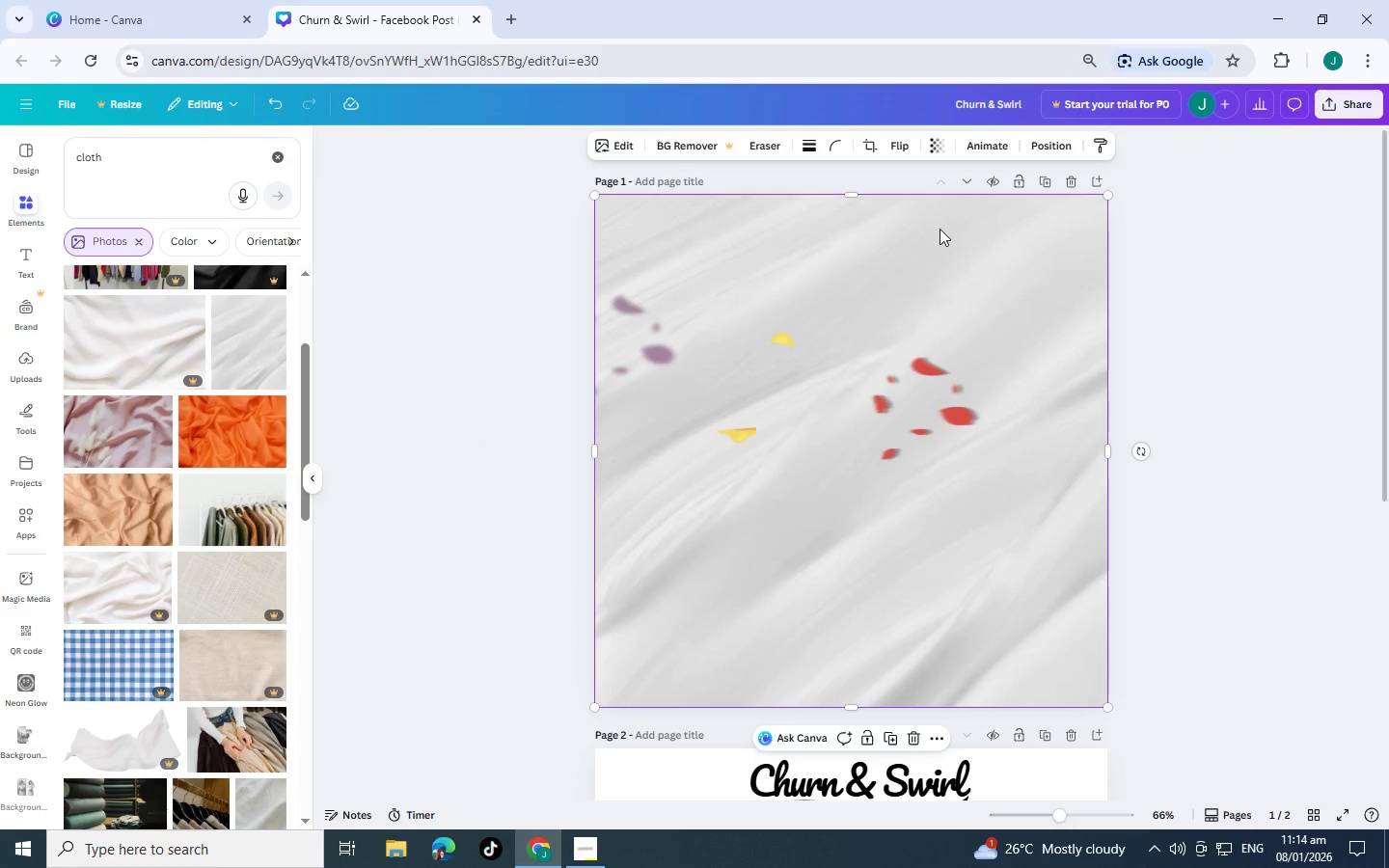 
key(Control+BracketLeft)
 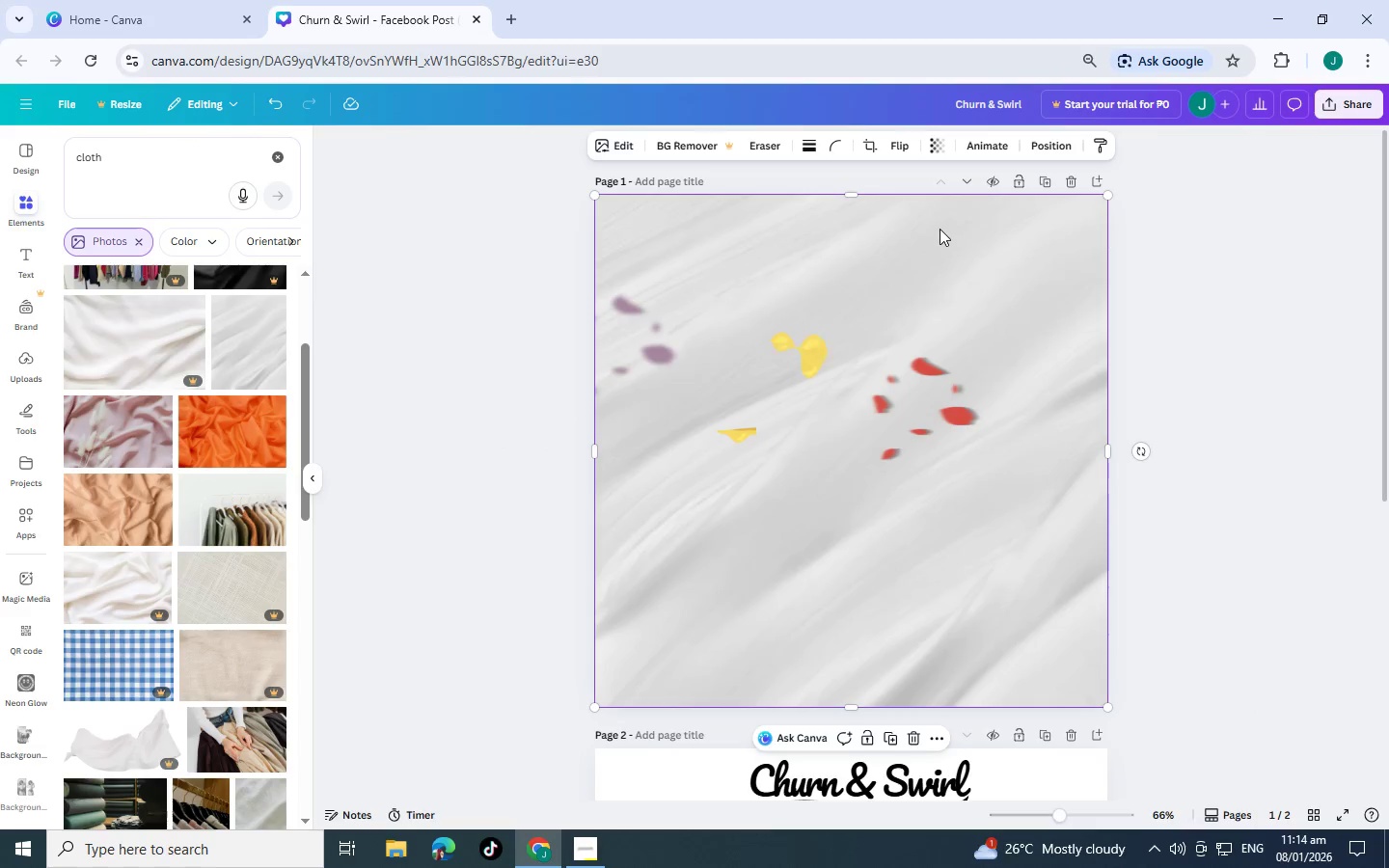 
key(Control+BracketLeft)
 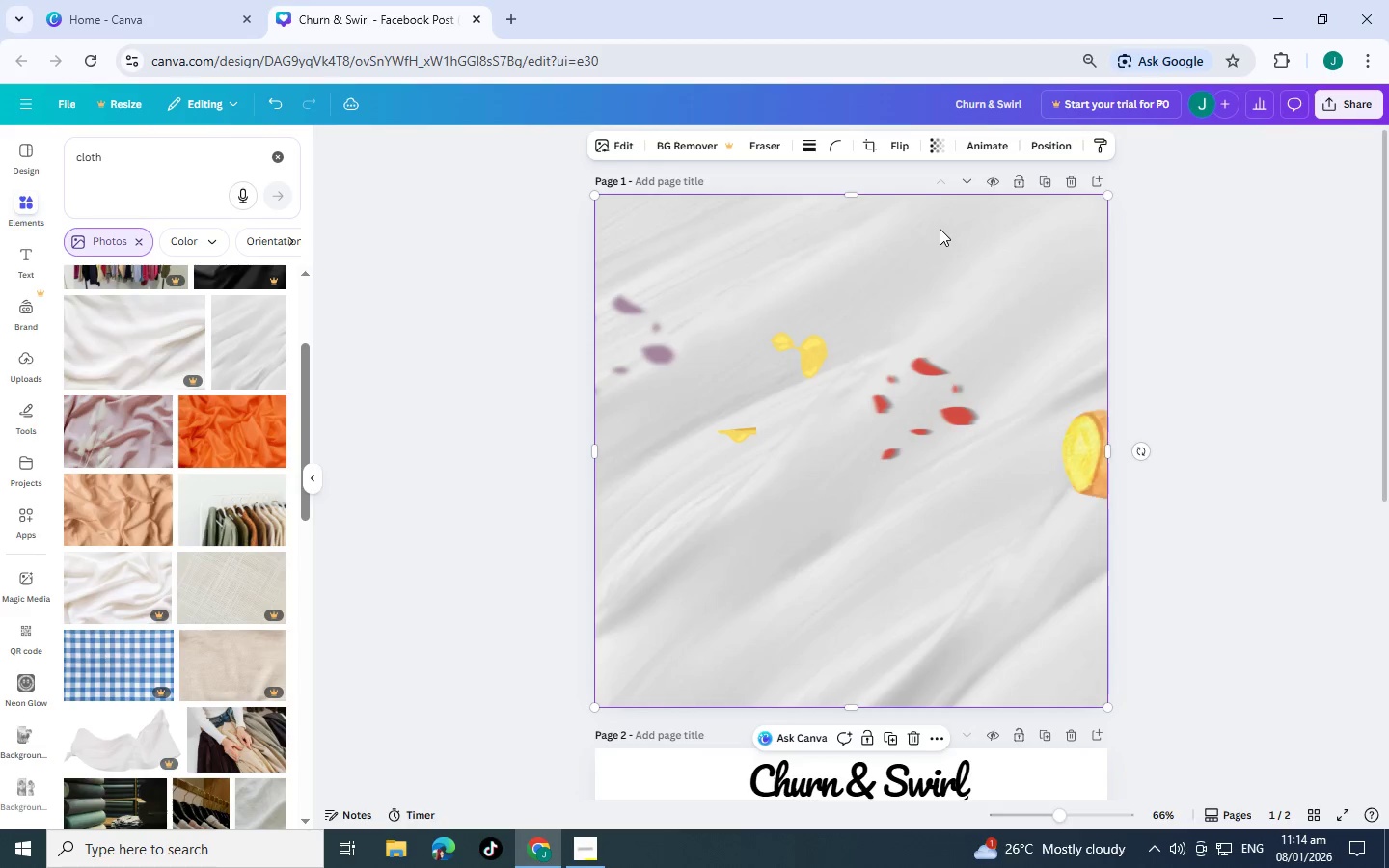 
key(Control+BracketLeft)
 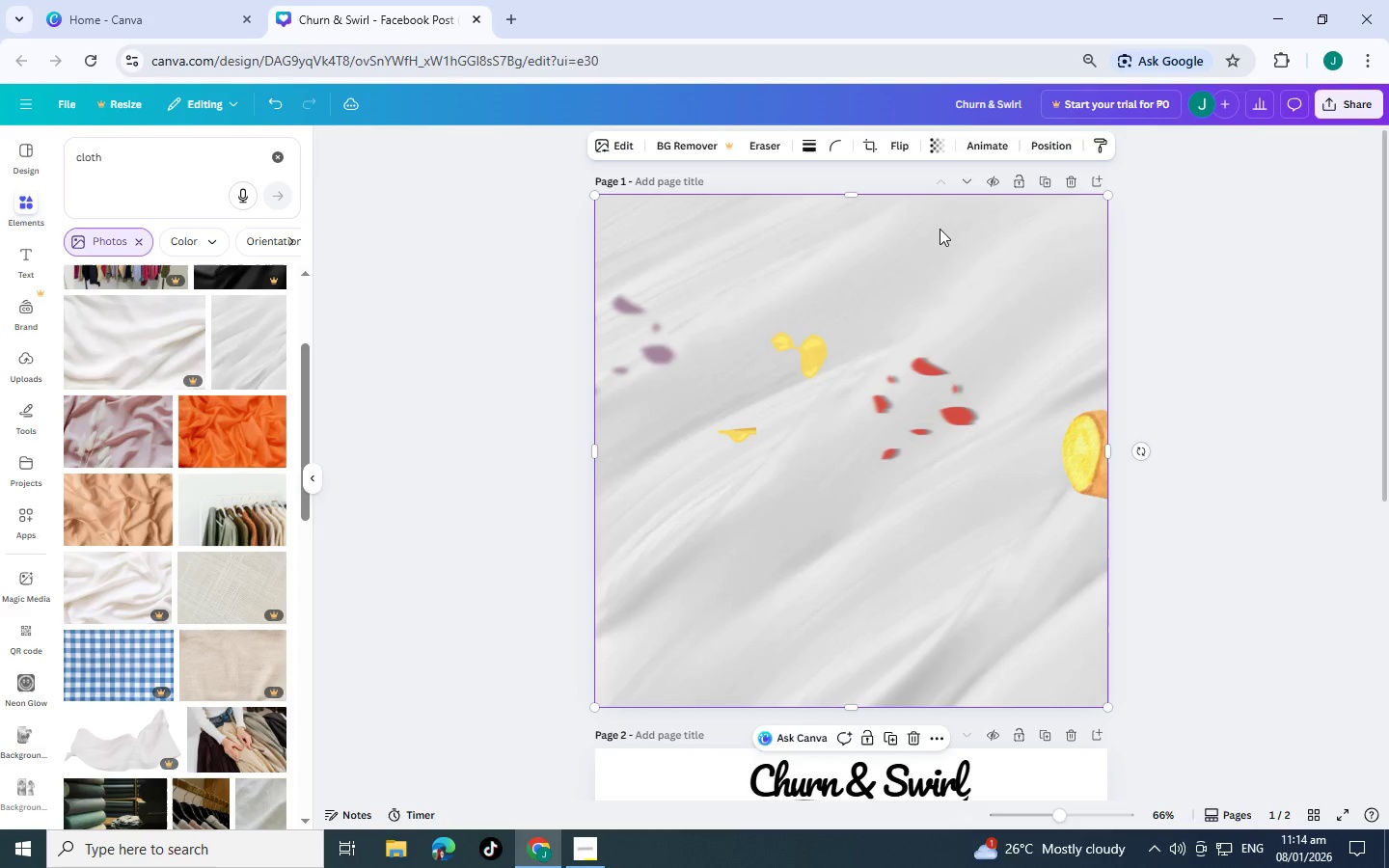 
key(Control+BracketLeft)
 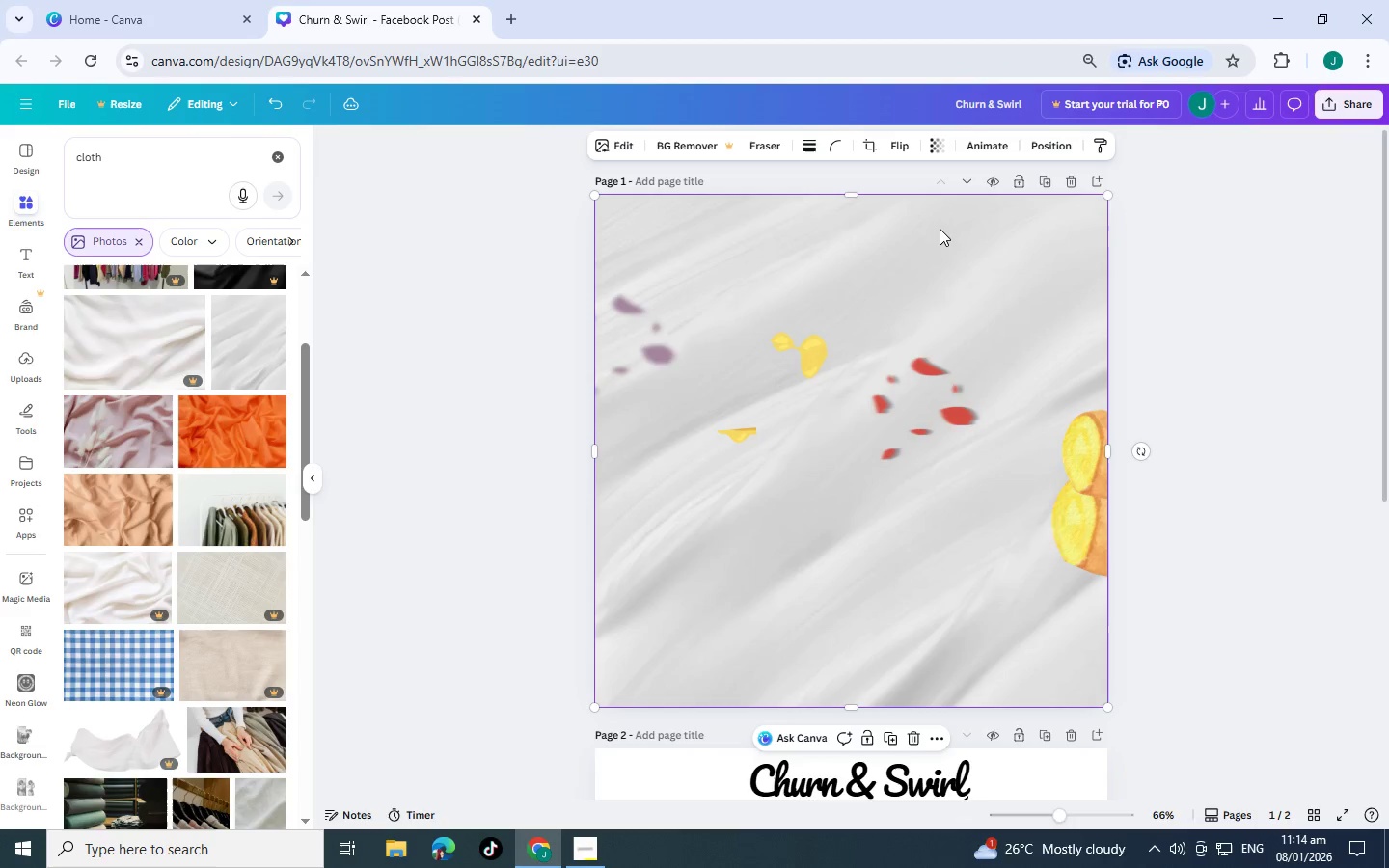 
key(Control+BracketLeft)
 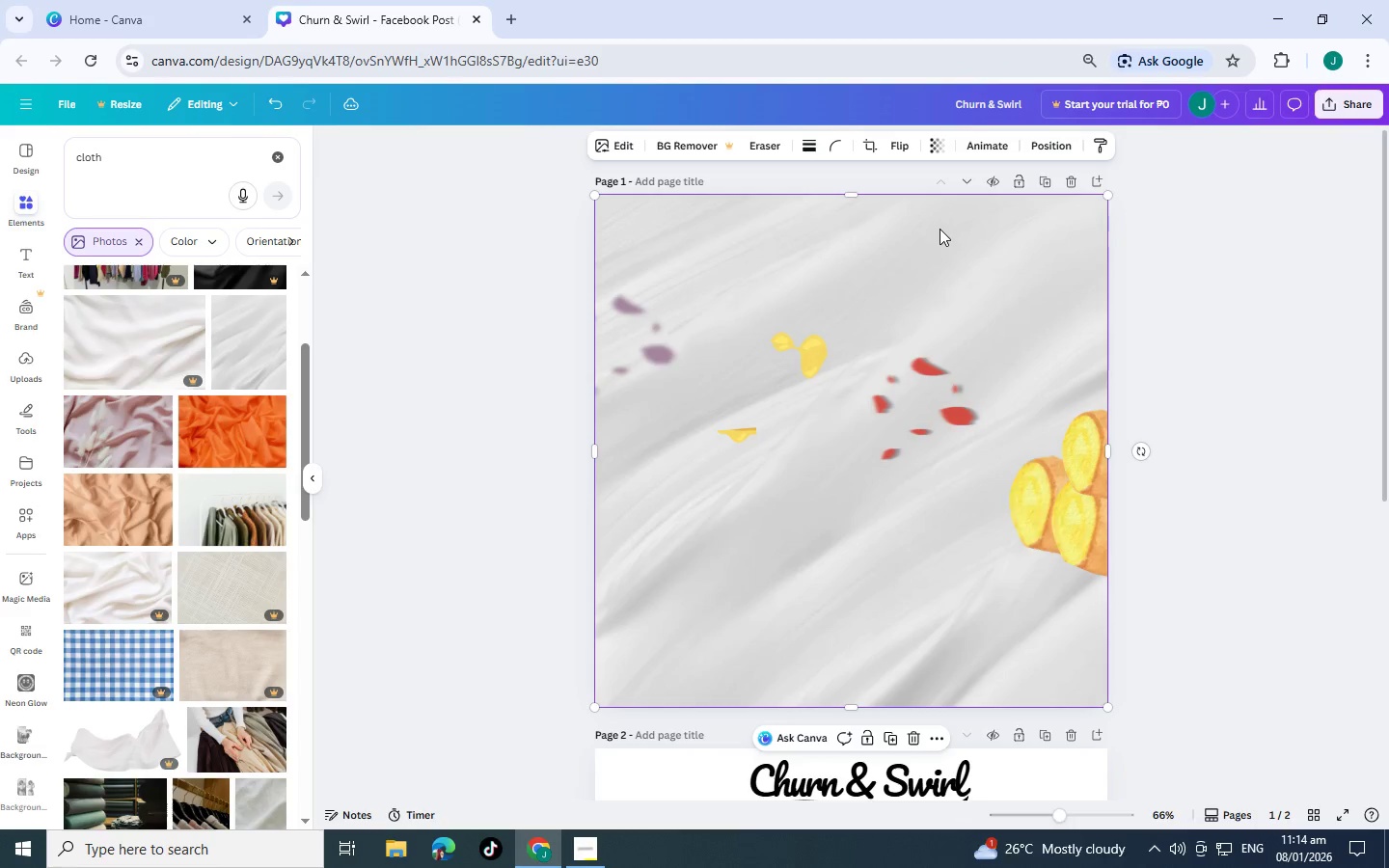 
key(Control+BracketLeft)
 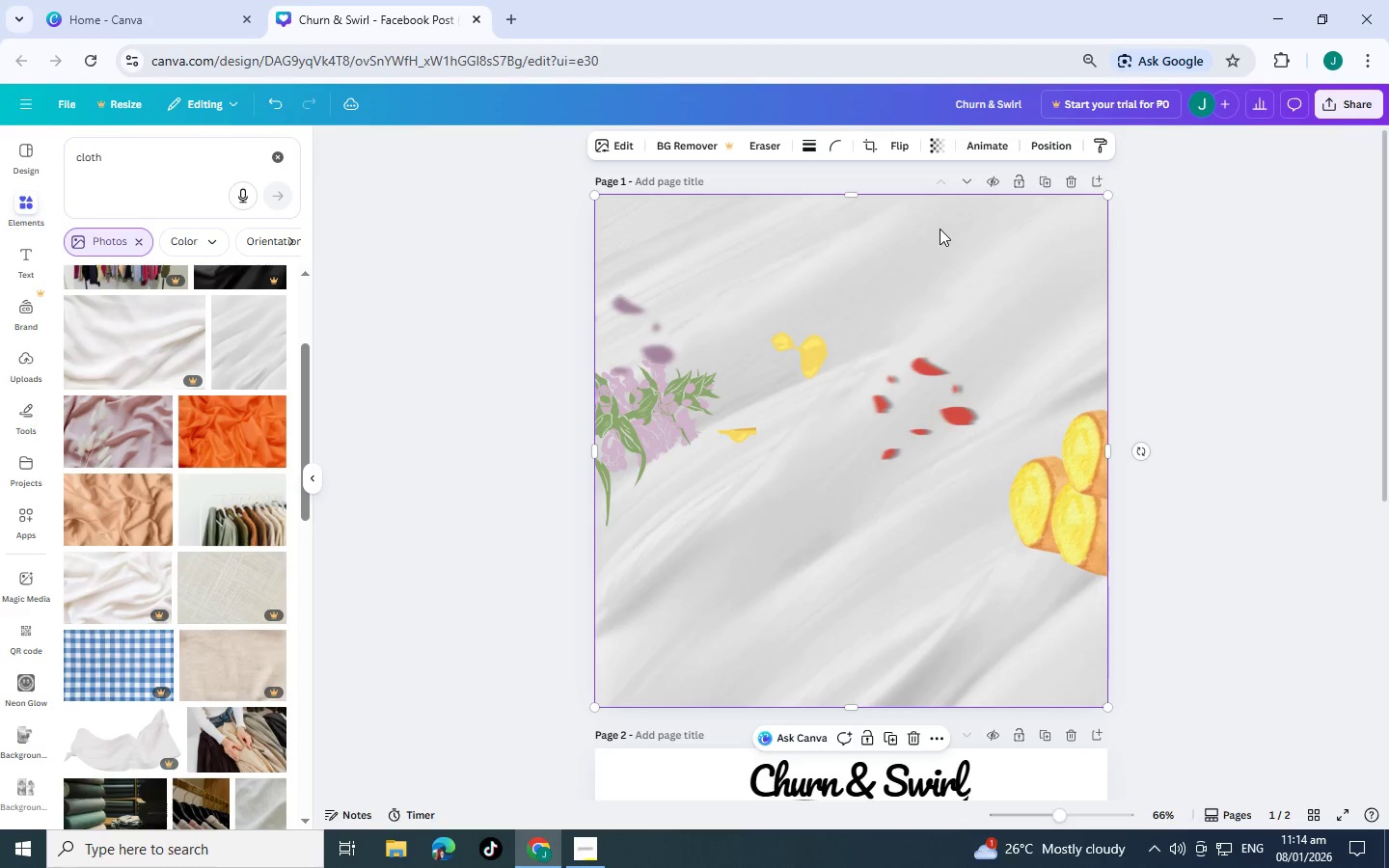 
key(Control+BracketLeft)
 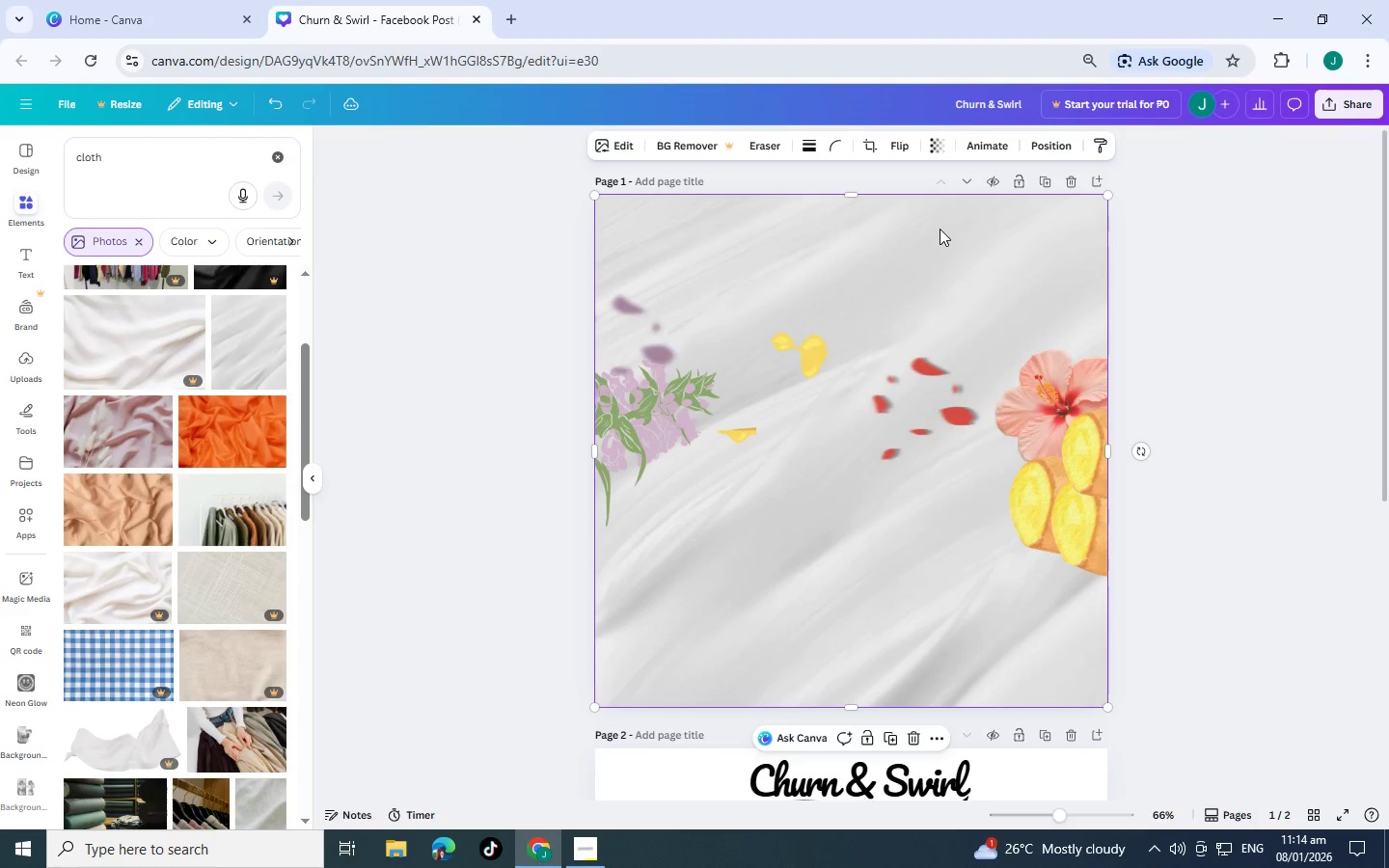 
key(Control+BracketLeft)
 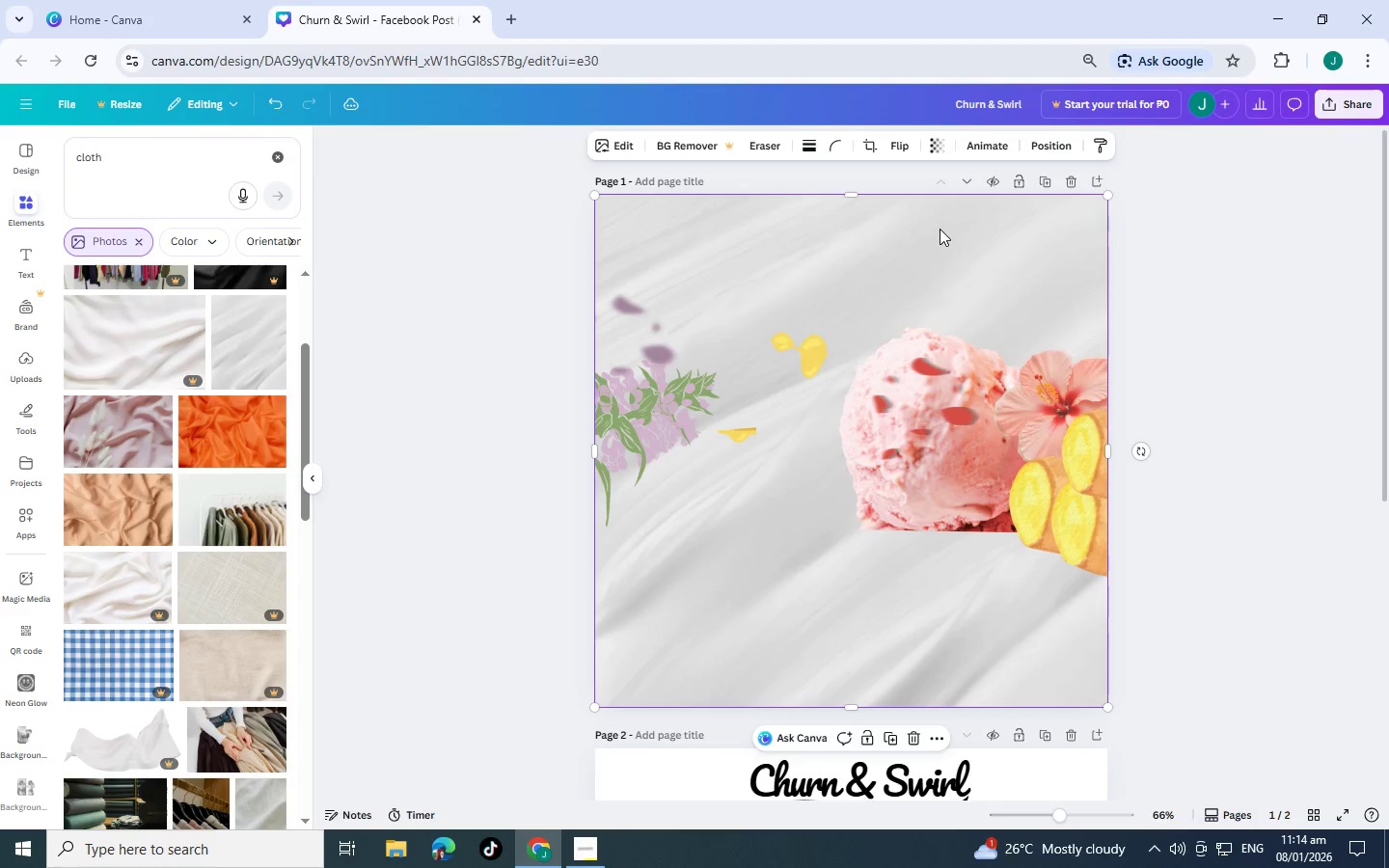 
key(Control+BracketLeft)
 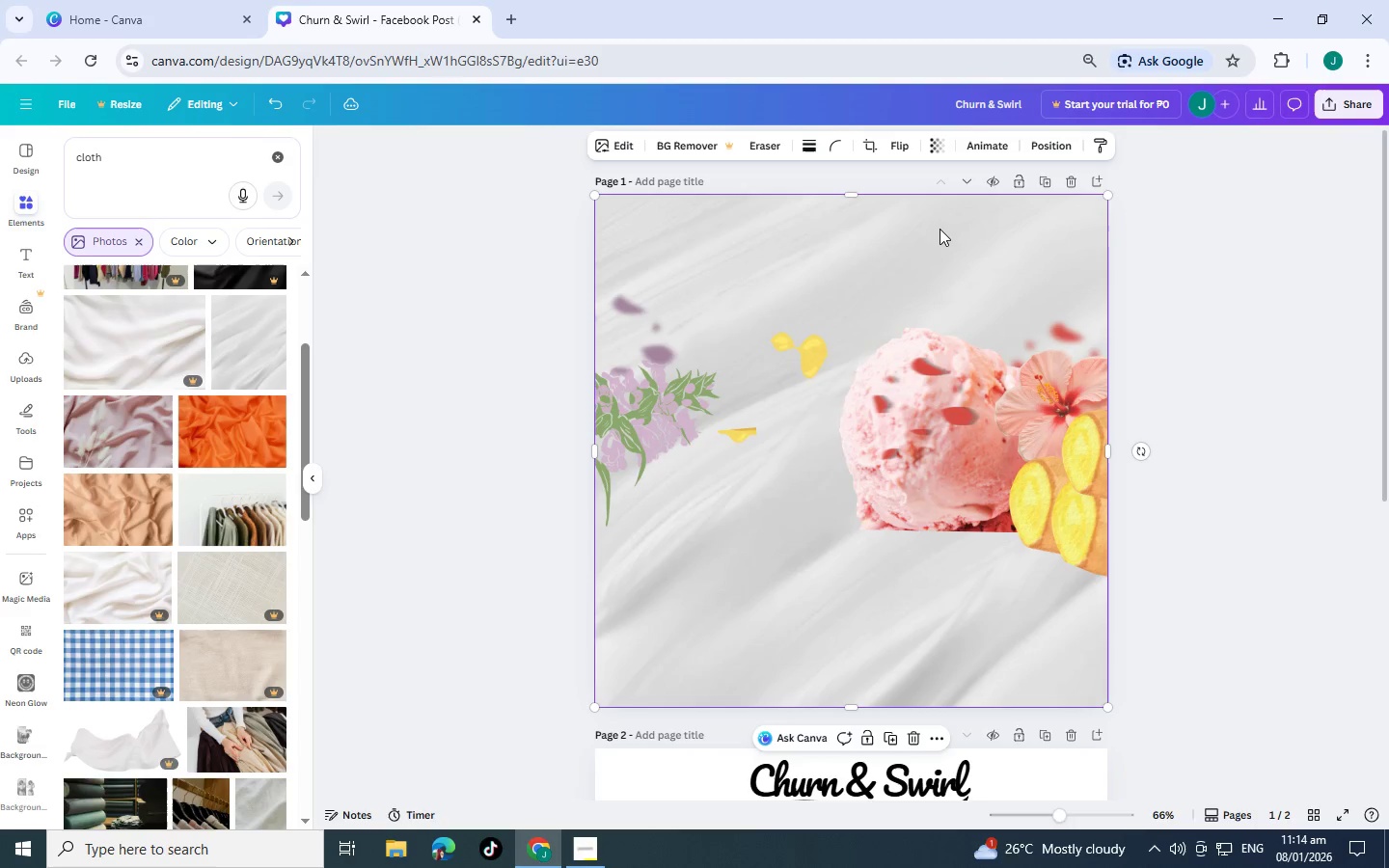 
key(Control+BracketLeft)
 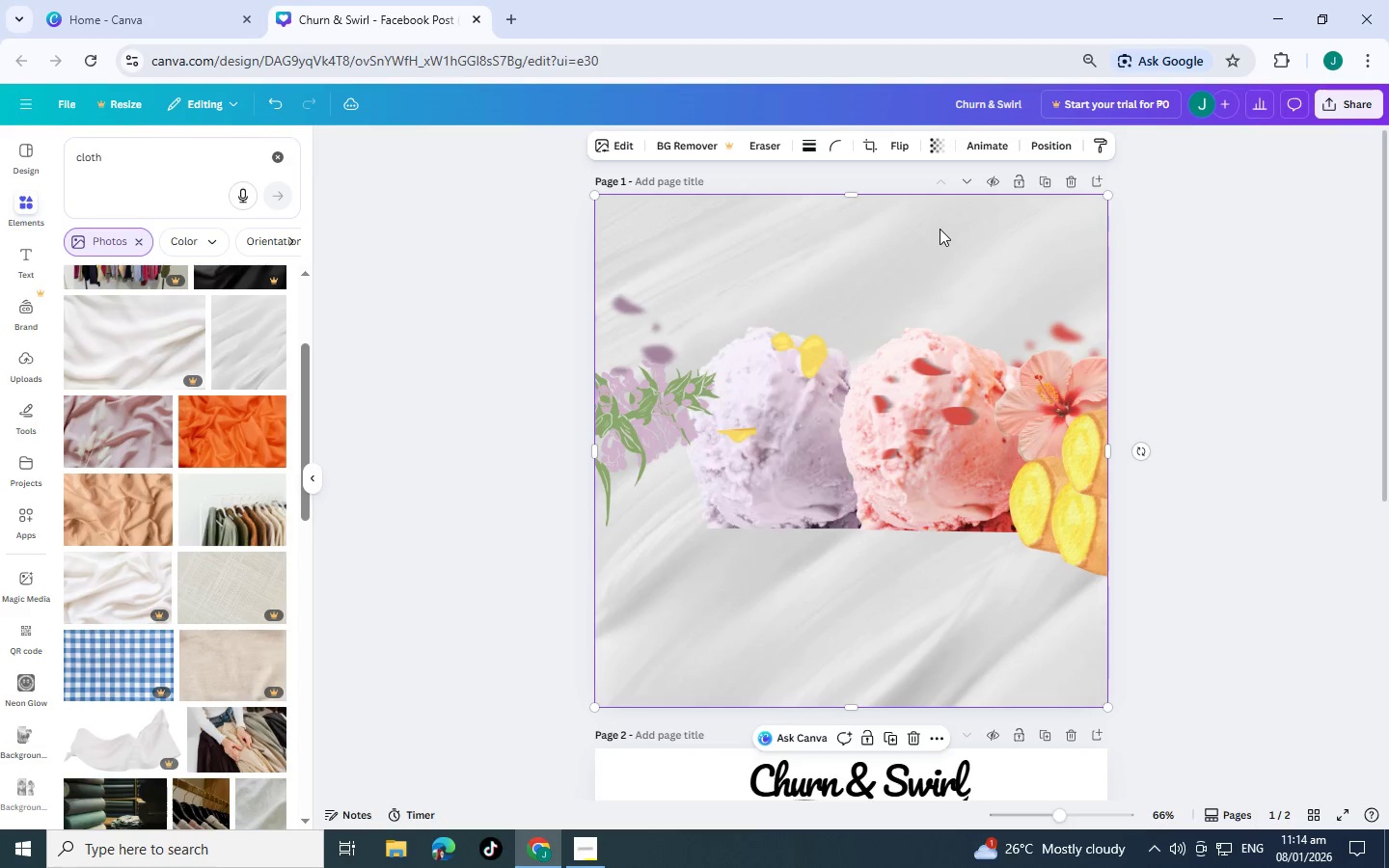 
key(Control+BracketLeft)
 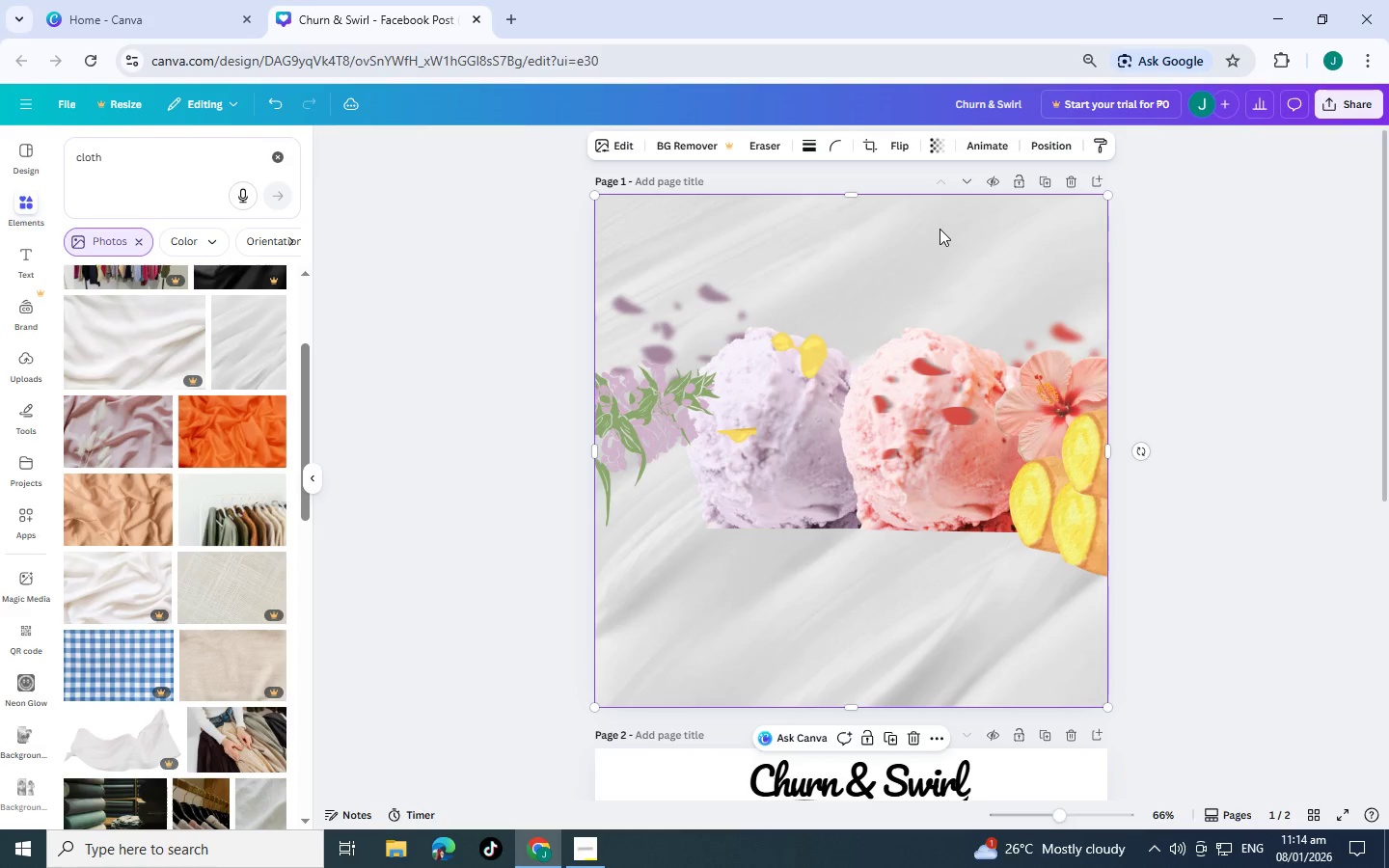 
key(Control+BracketLeft)
 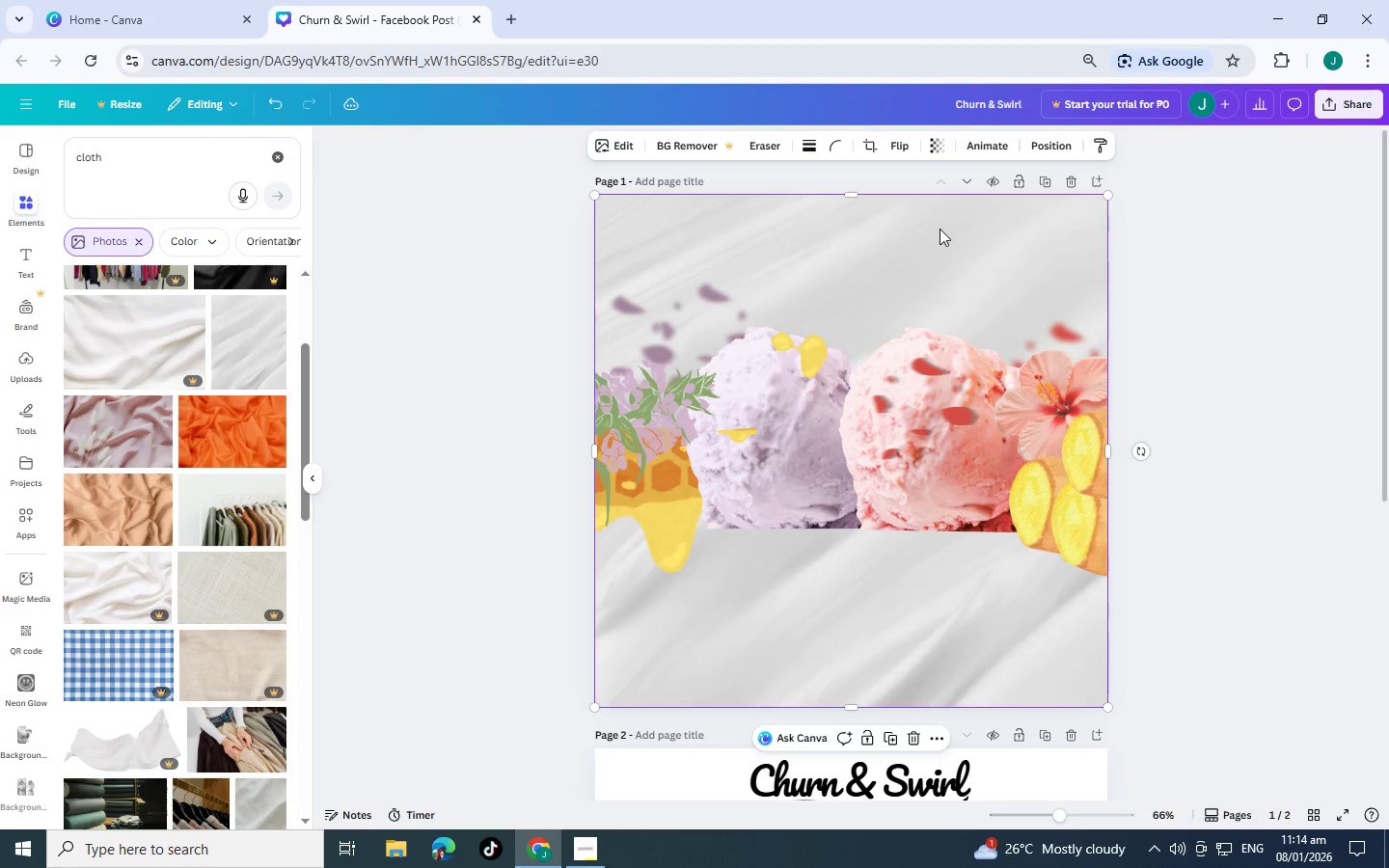 
key(Control+BracketLeft)
 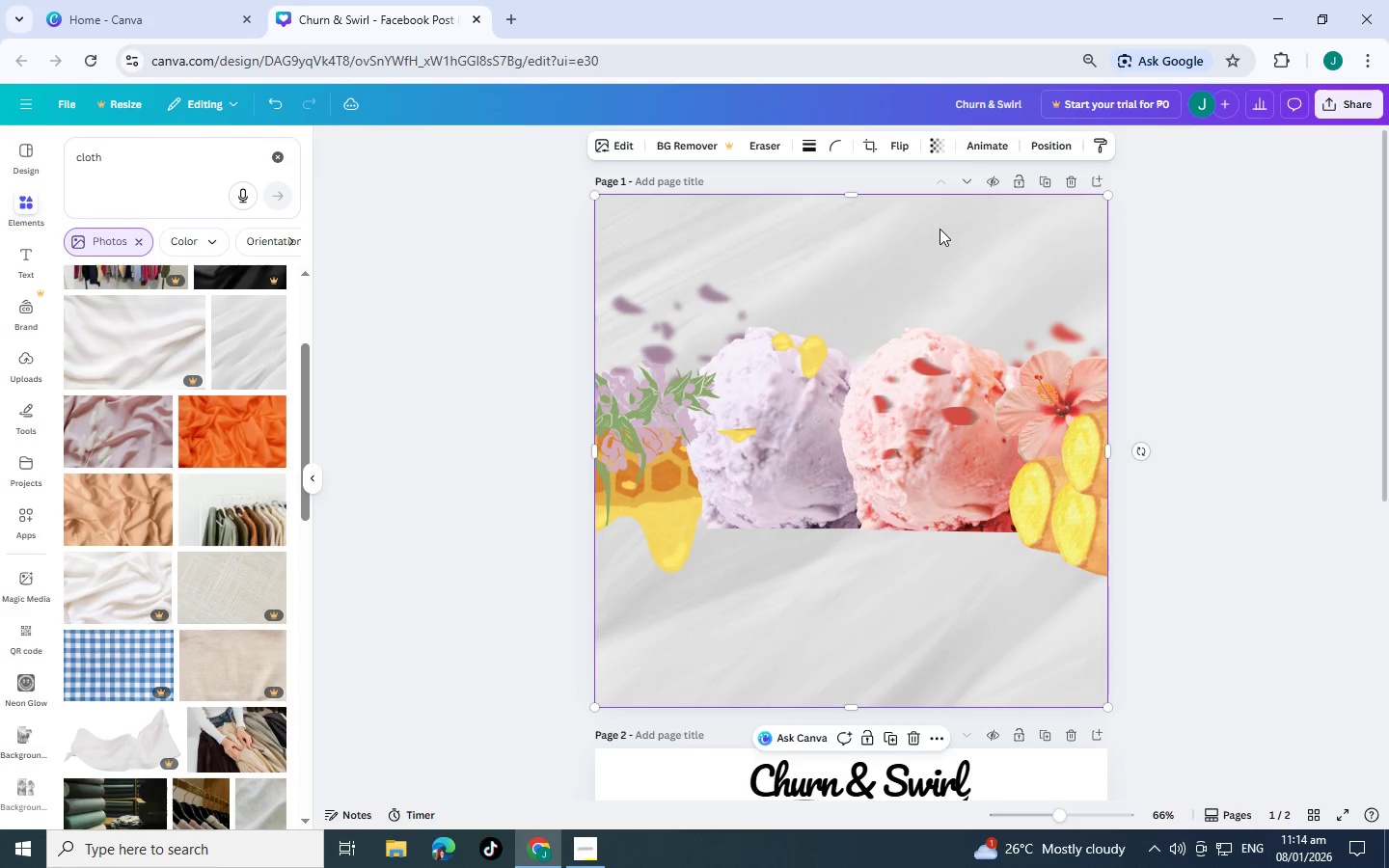 
key(Control+BracketLeft)
 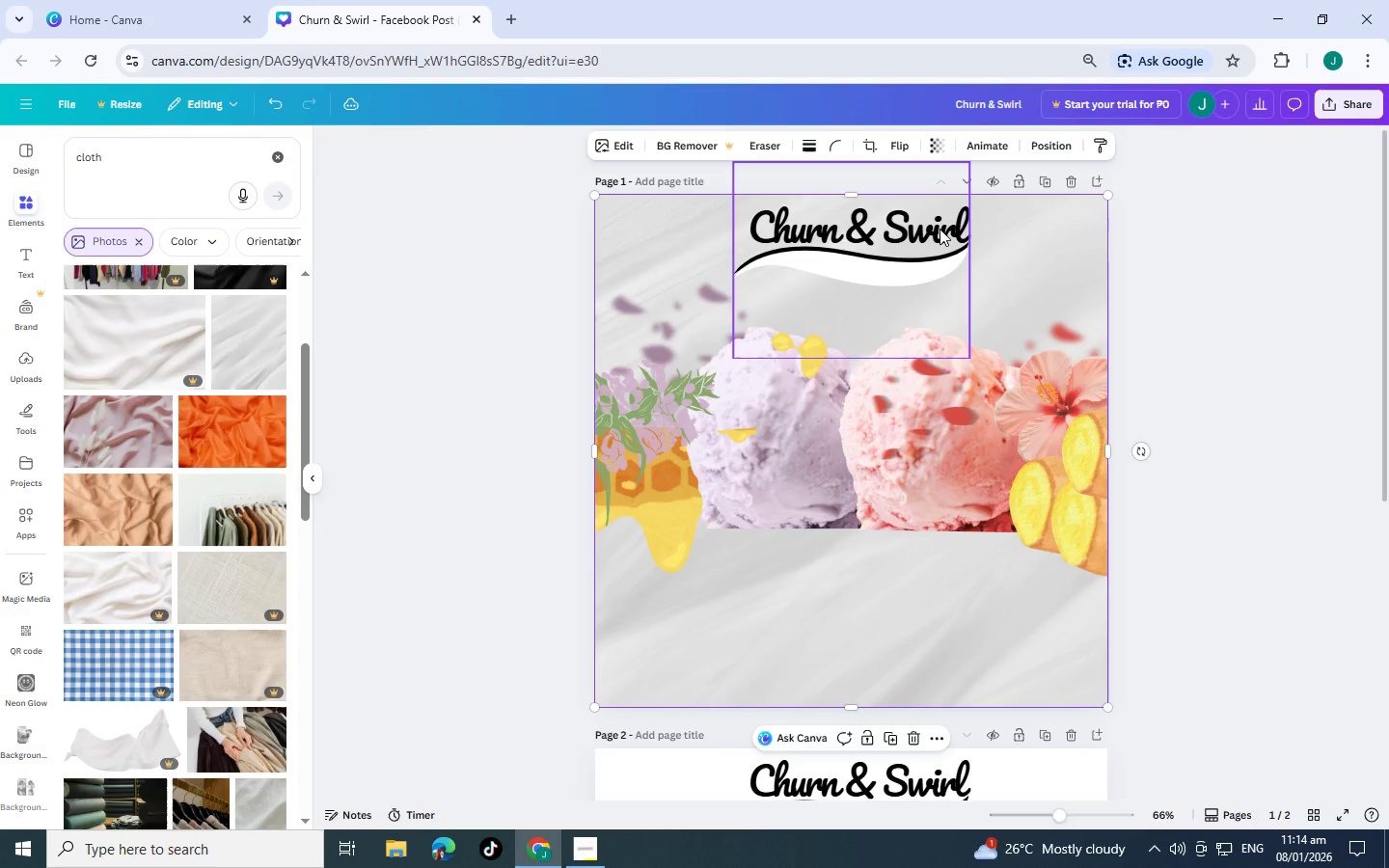 
key(Control+BracketLeft)
 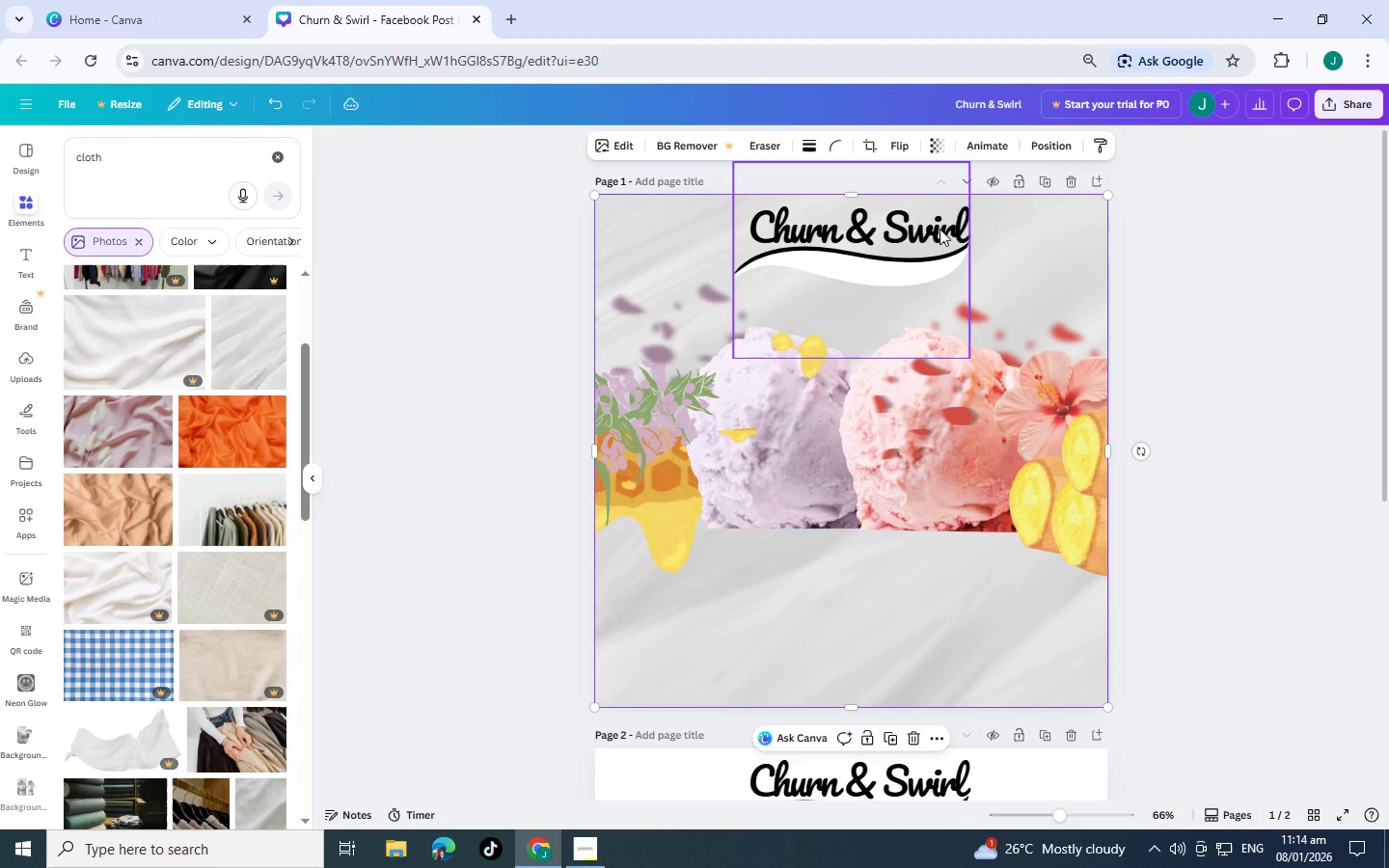 
key(Control+BracketLeft)
 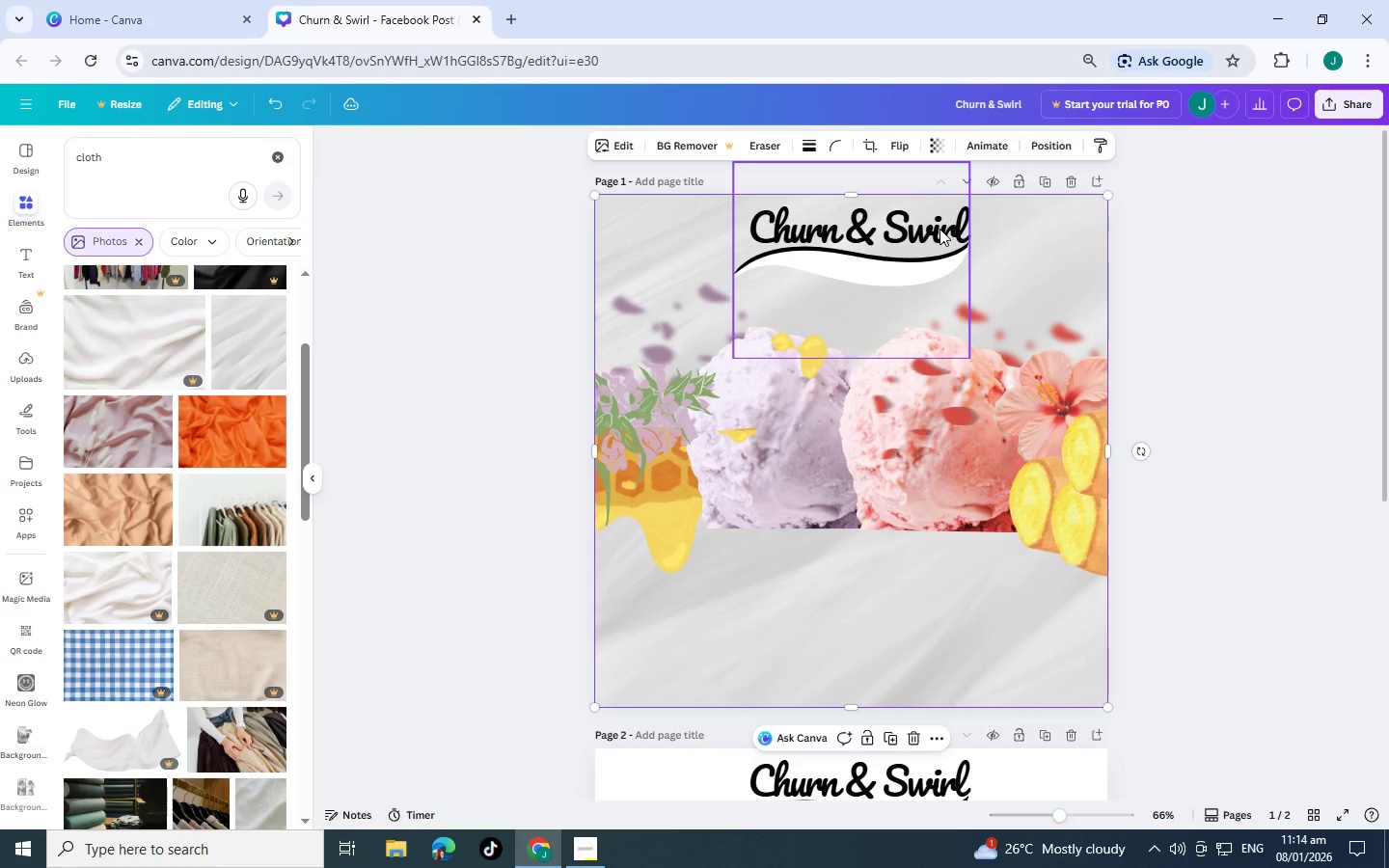 
key(Control+BracketLeft)
 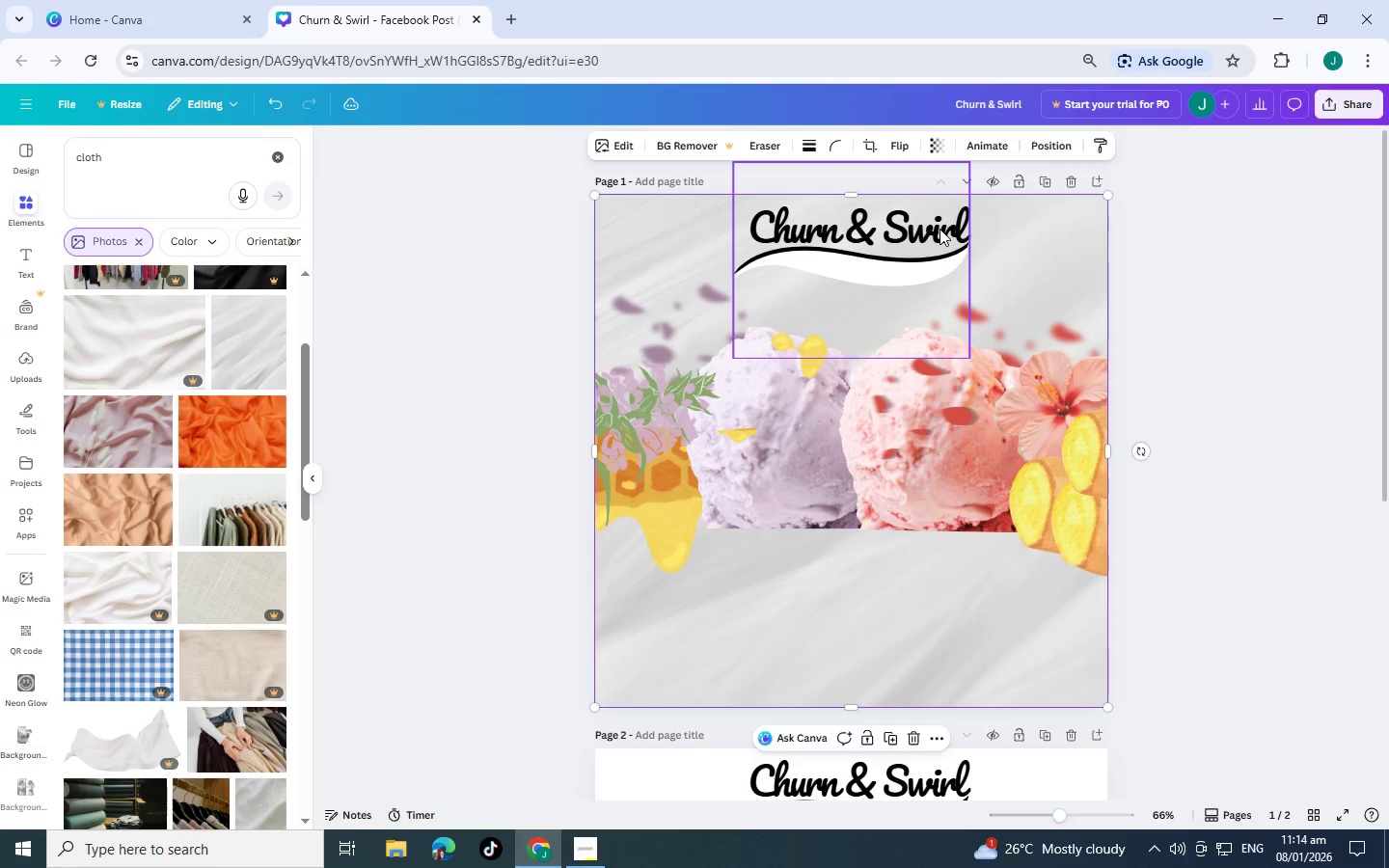 
key(Control+BracketLeft)
 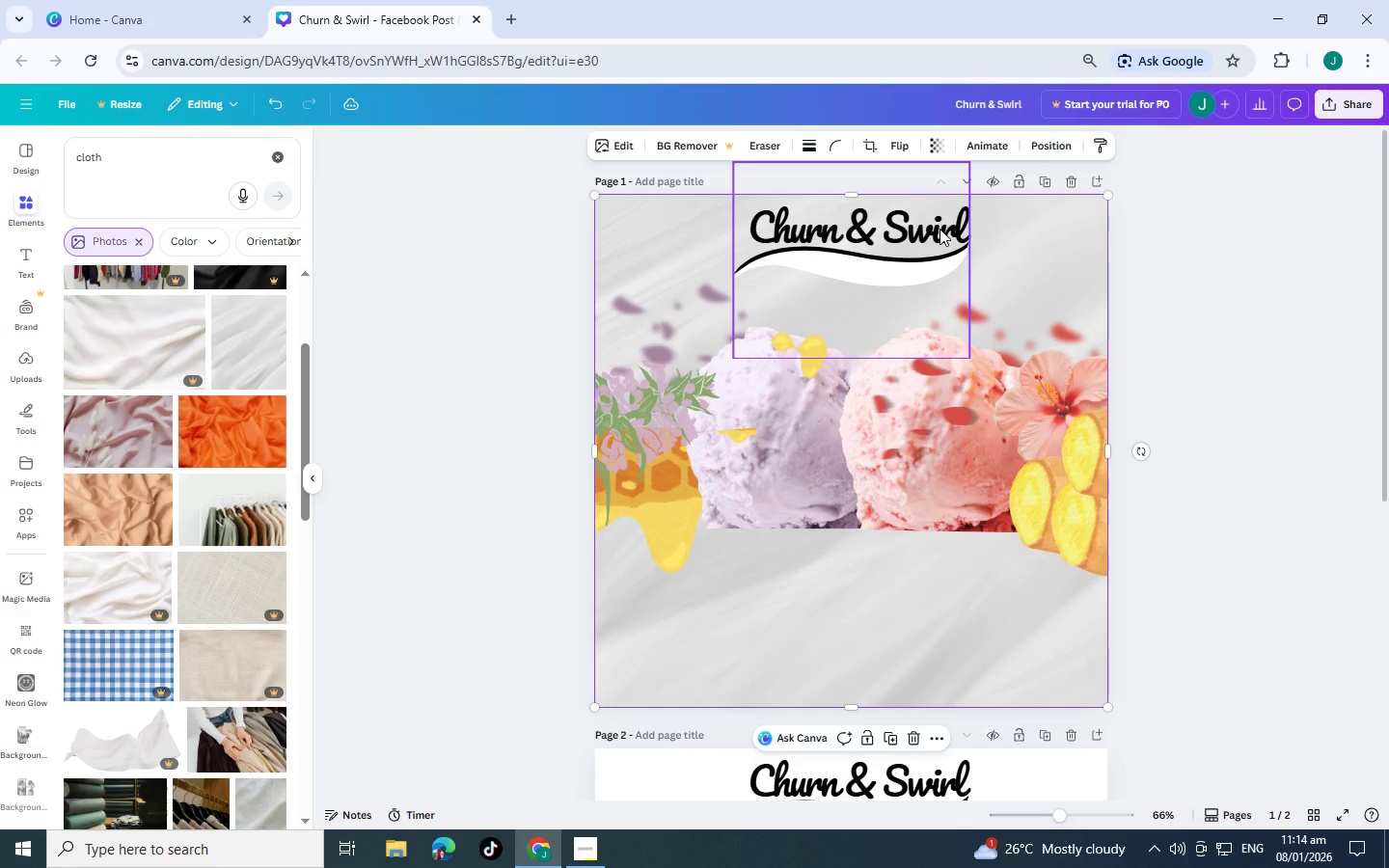 
key(Control+BracketLeft)
 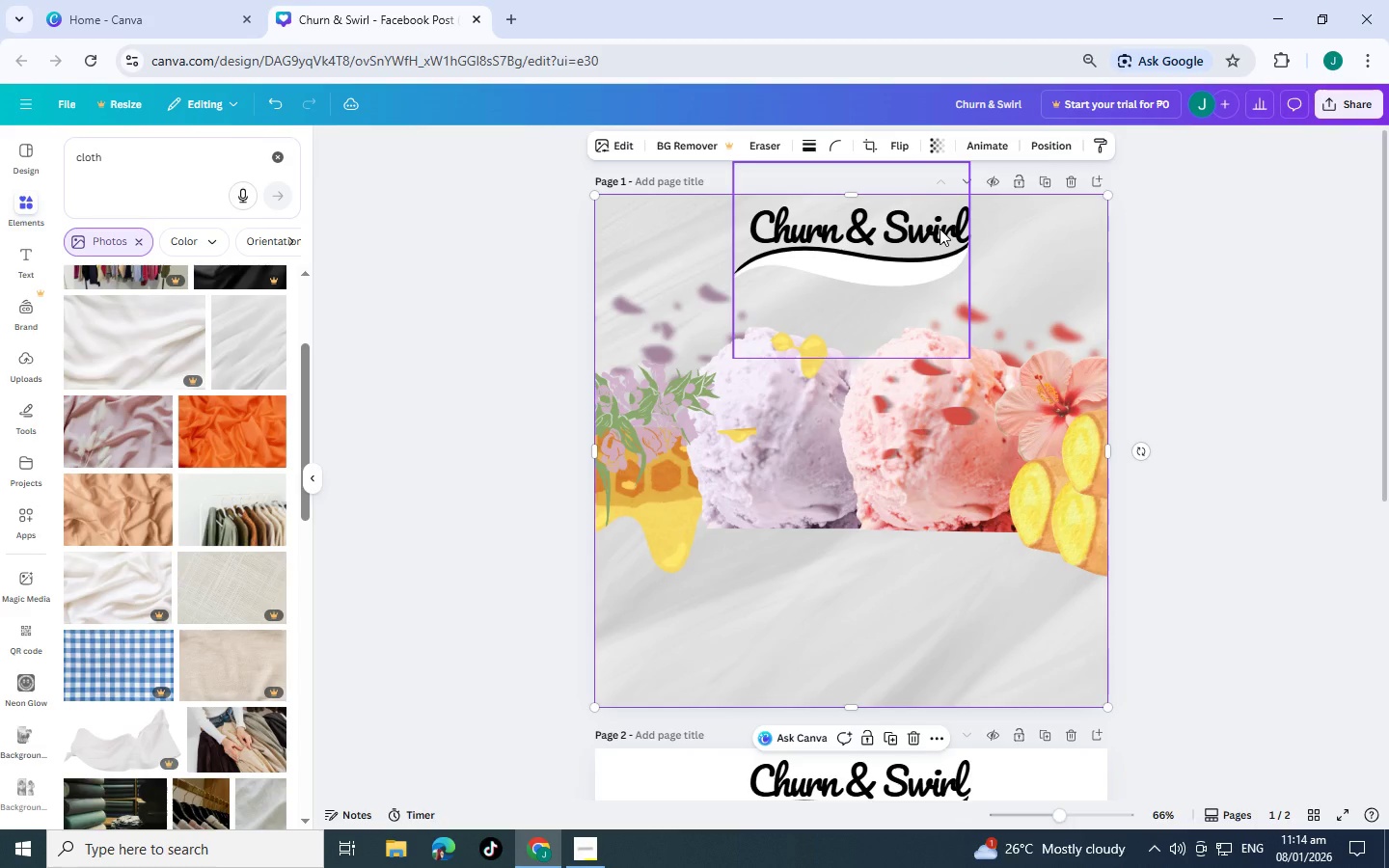 
key(Control+BracketLeft)
 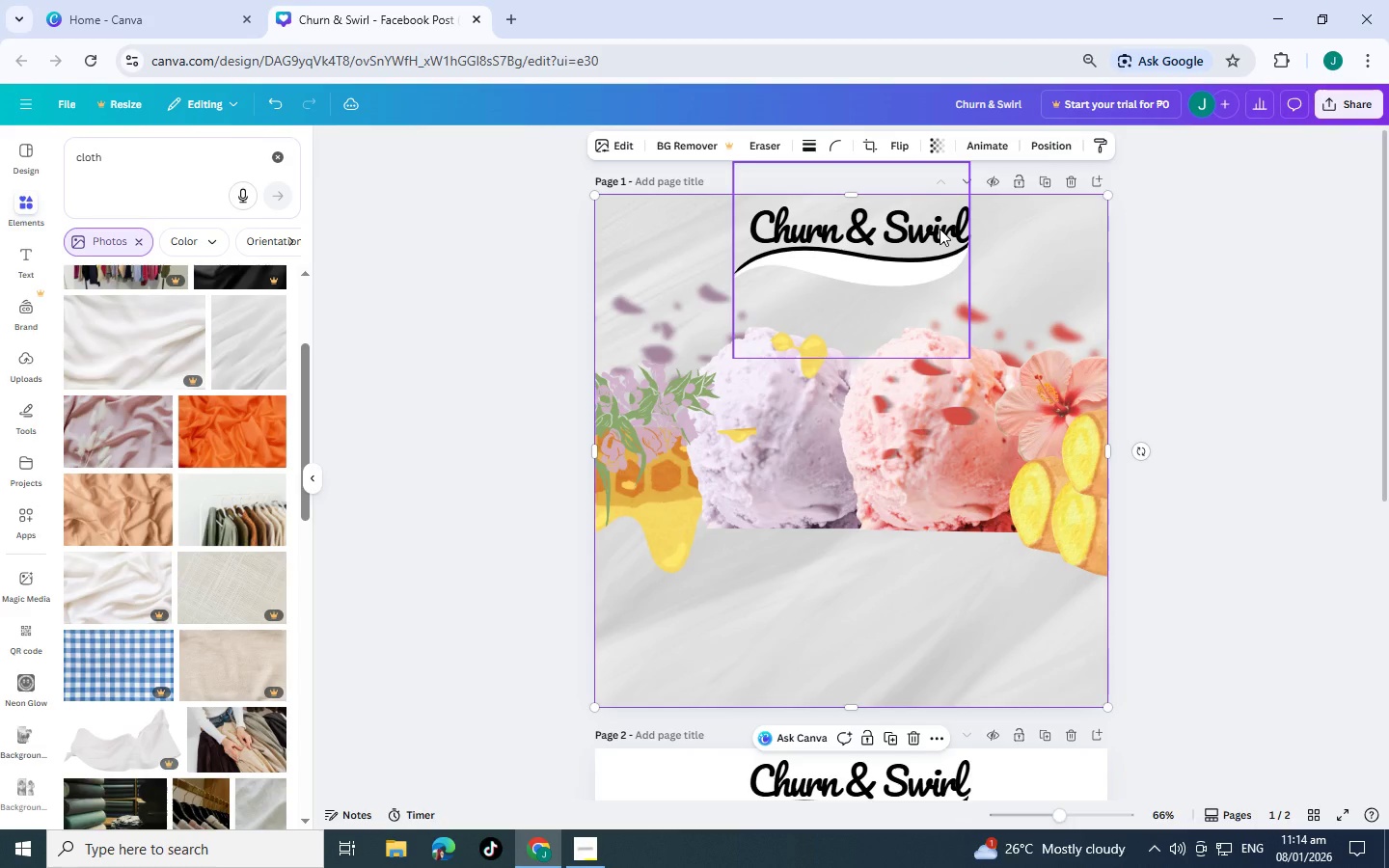 
key(Control+BracketLeft)
 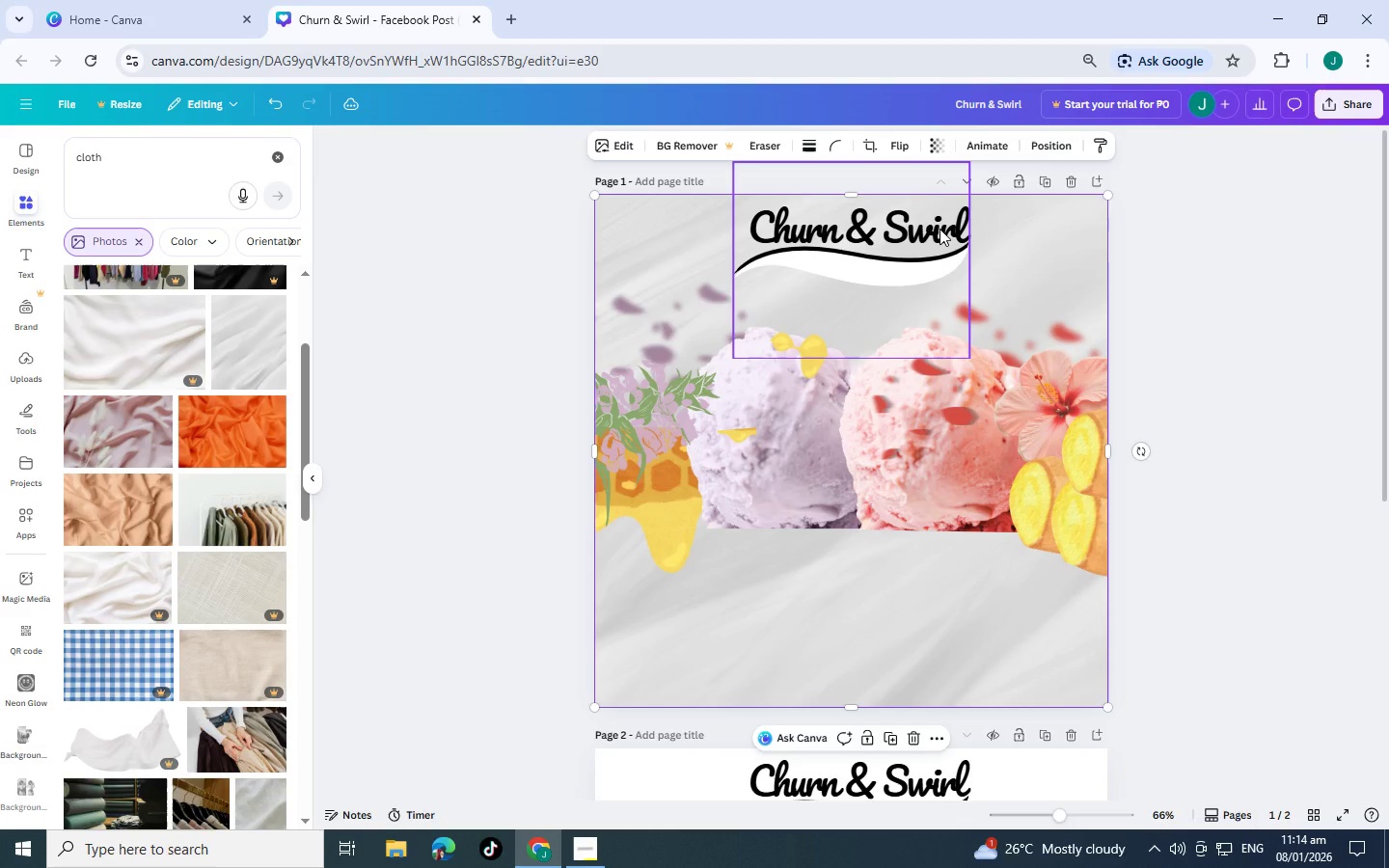 
key(Control+BracketLeft)
 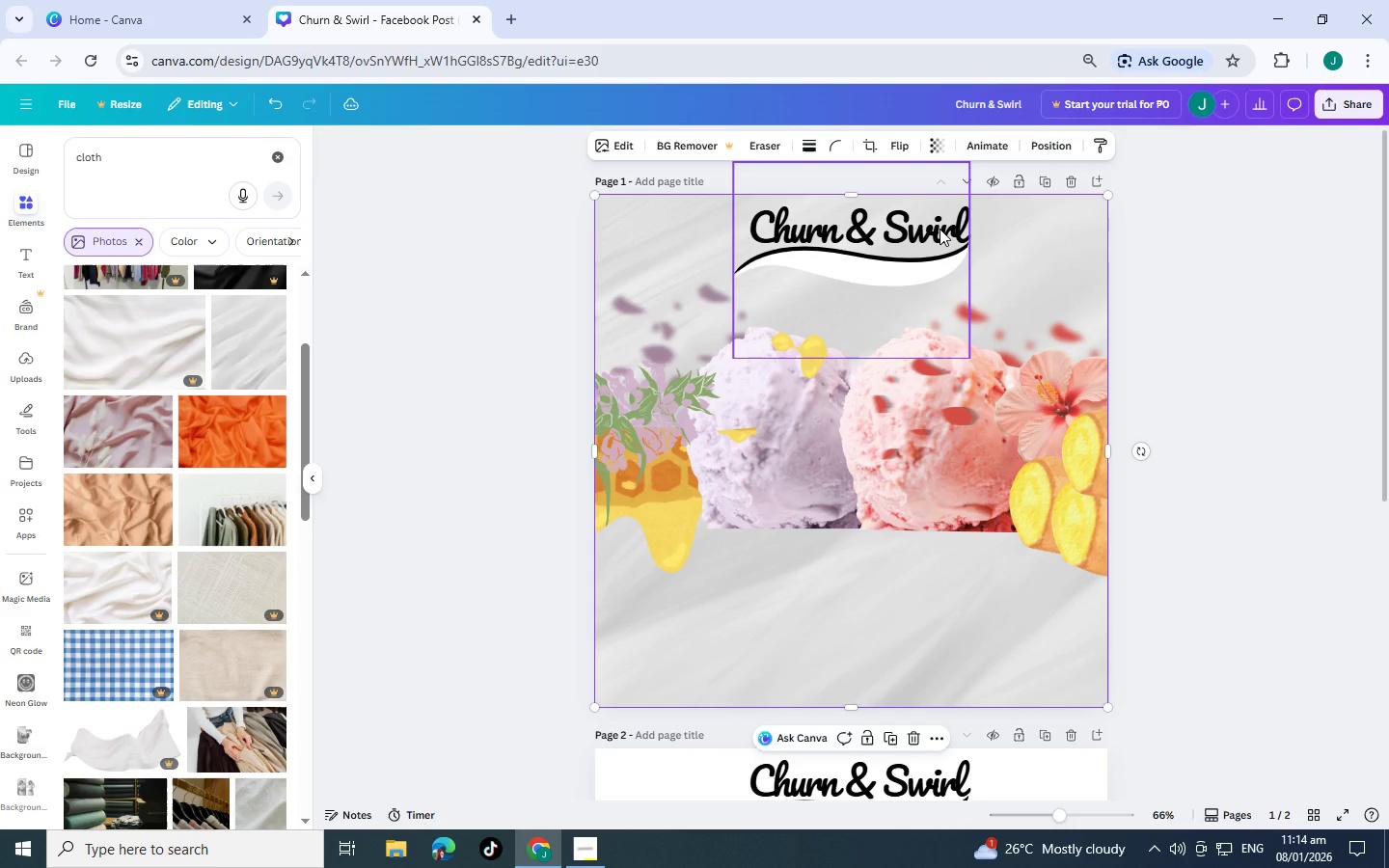 
key(Control+BracketLeft)
 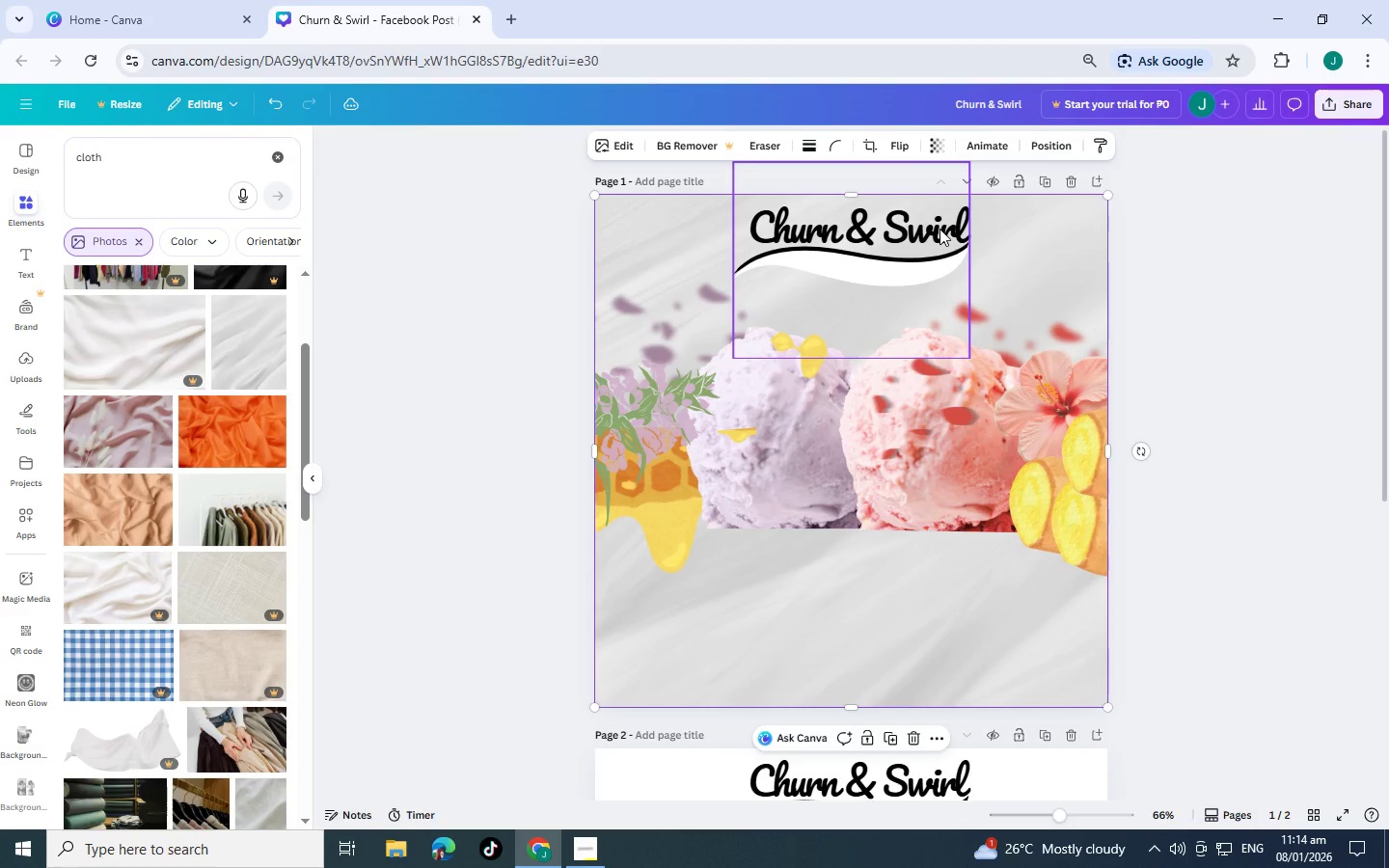 
key(Control+BracketLeft)
 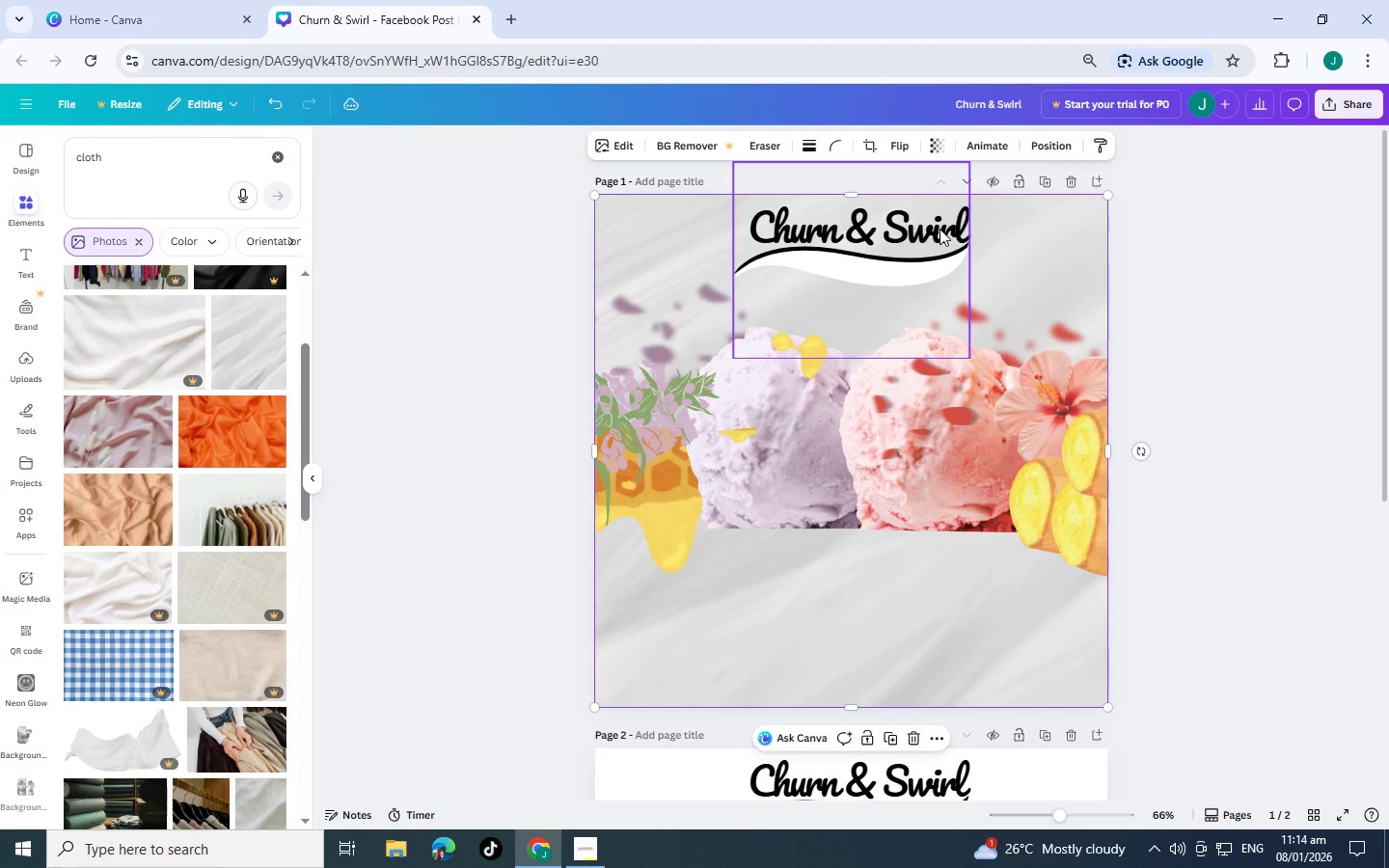 
key(Control+BracketLeft)
 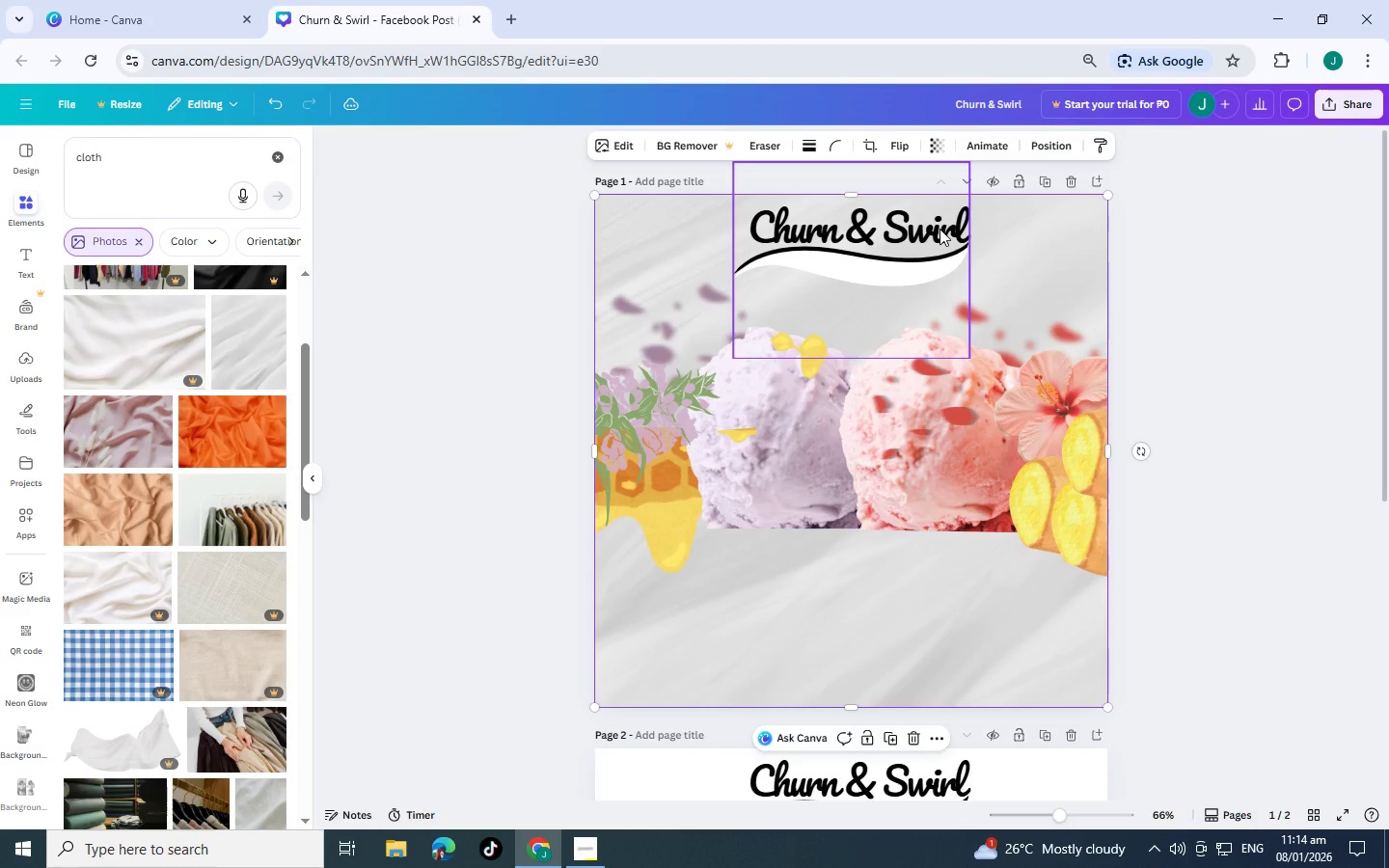 
key(Control+BracketLeft)
 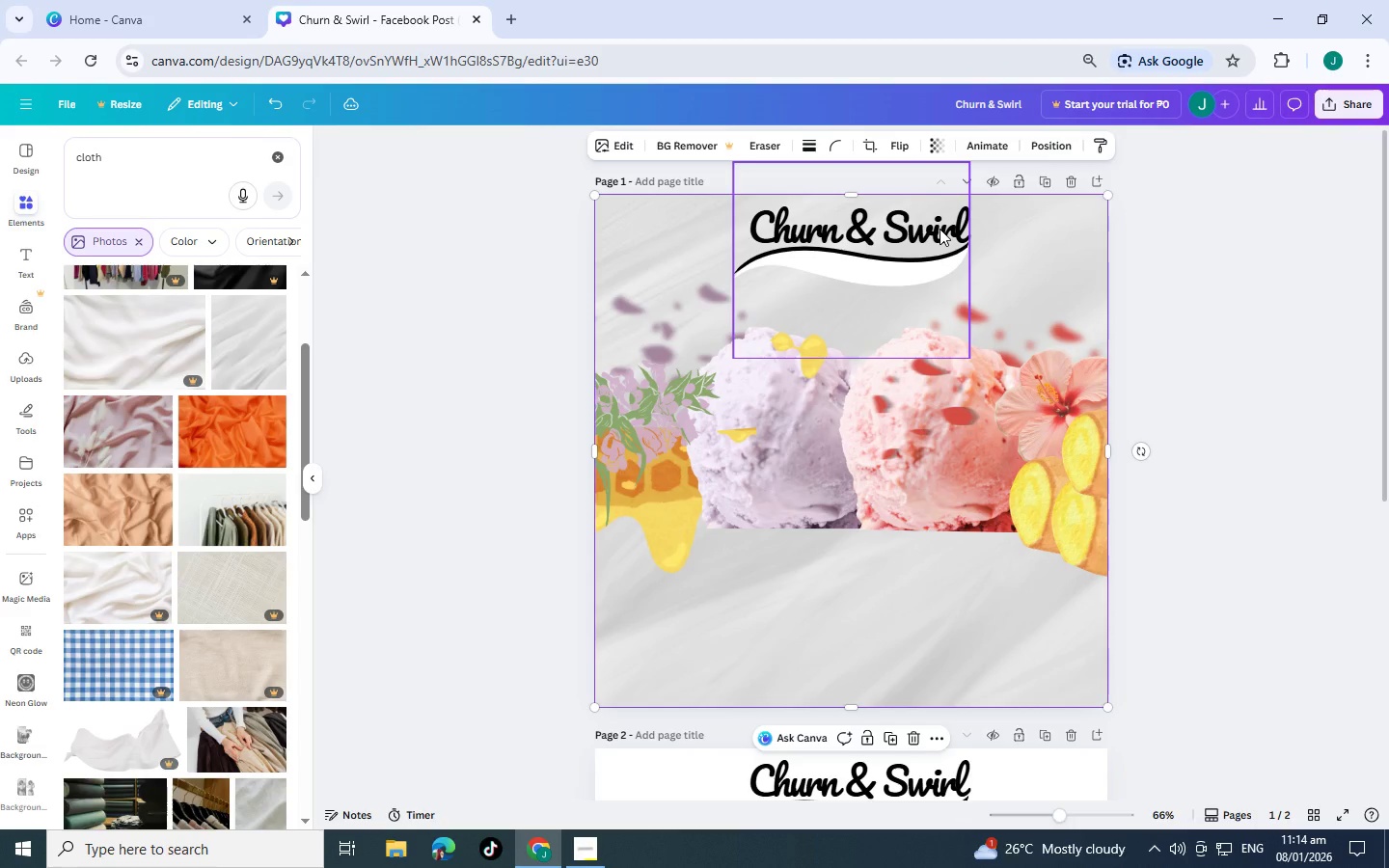 
key(Control+BracketLeft)
 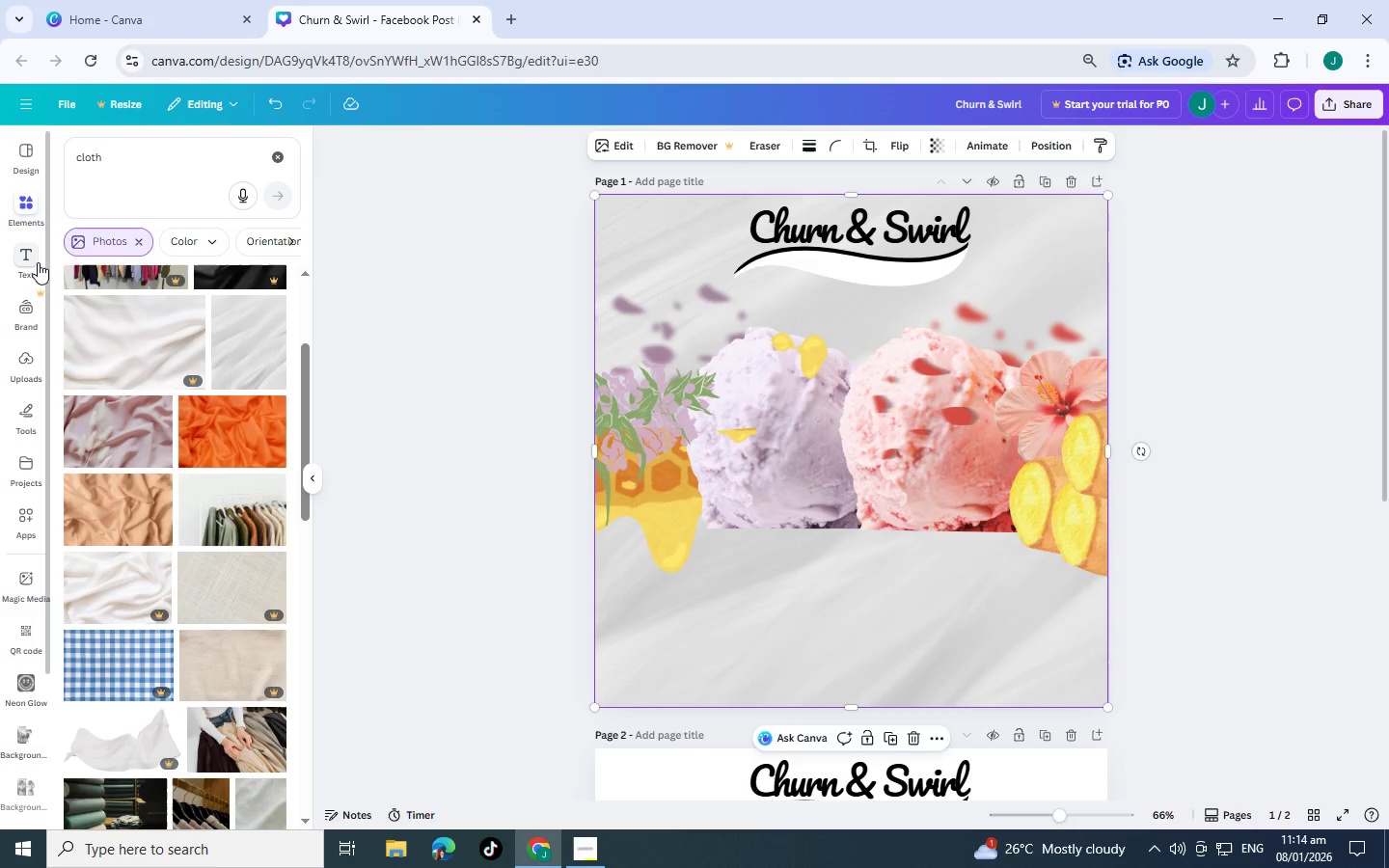 
wait(5.36)
 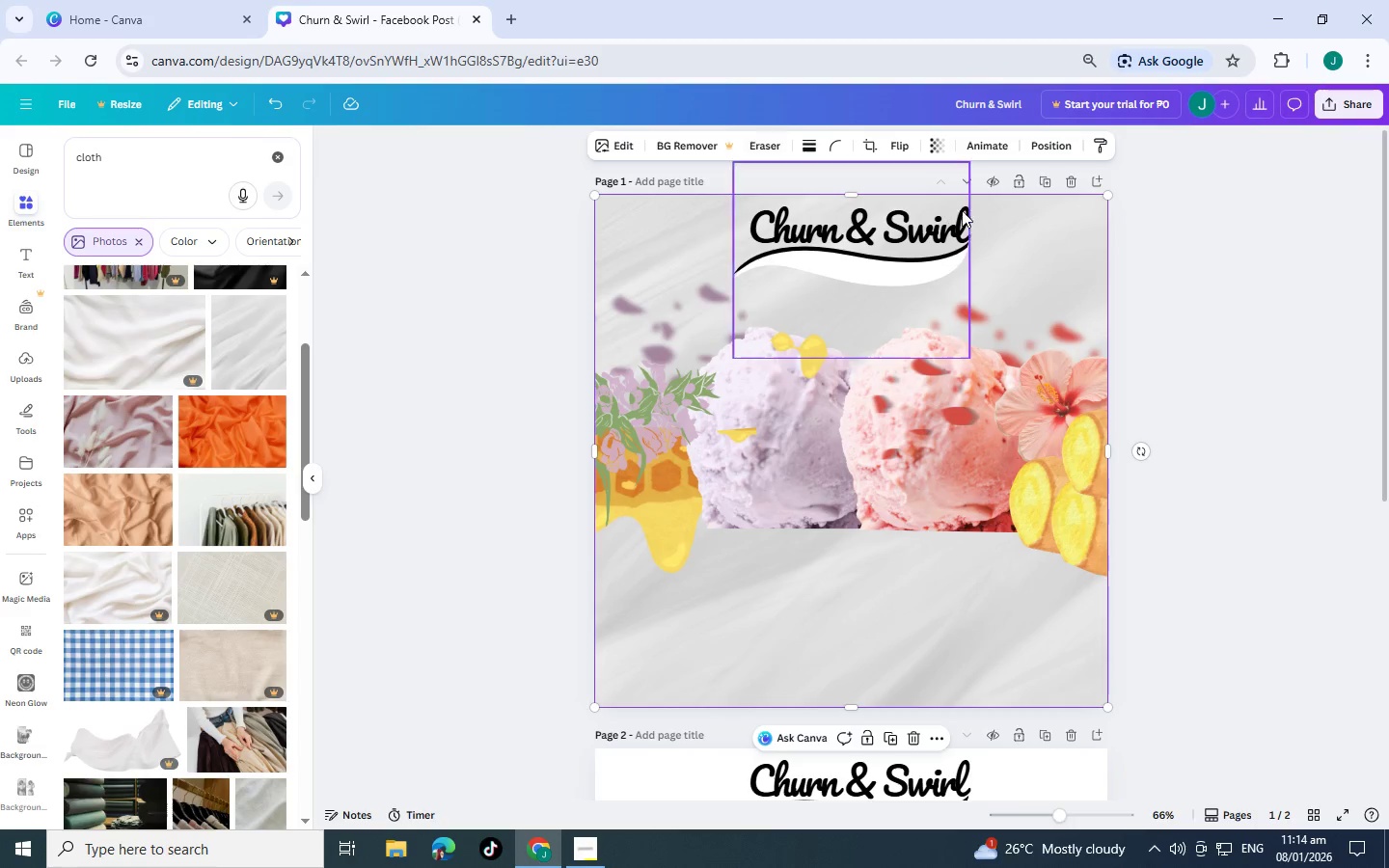 
scroll: coordinate [198, 478], scroll_direction: down, amount: 7.0
 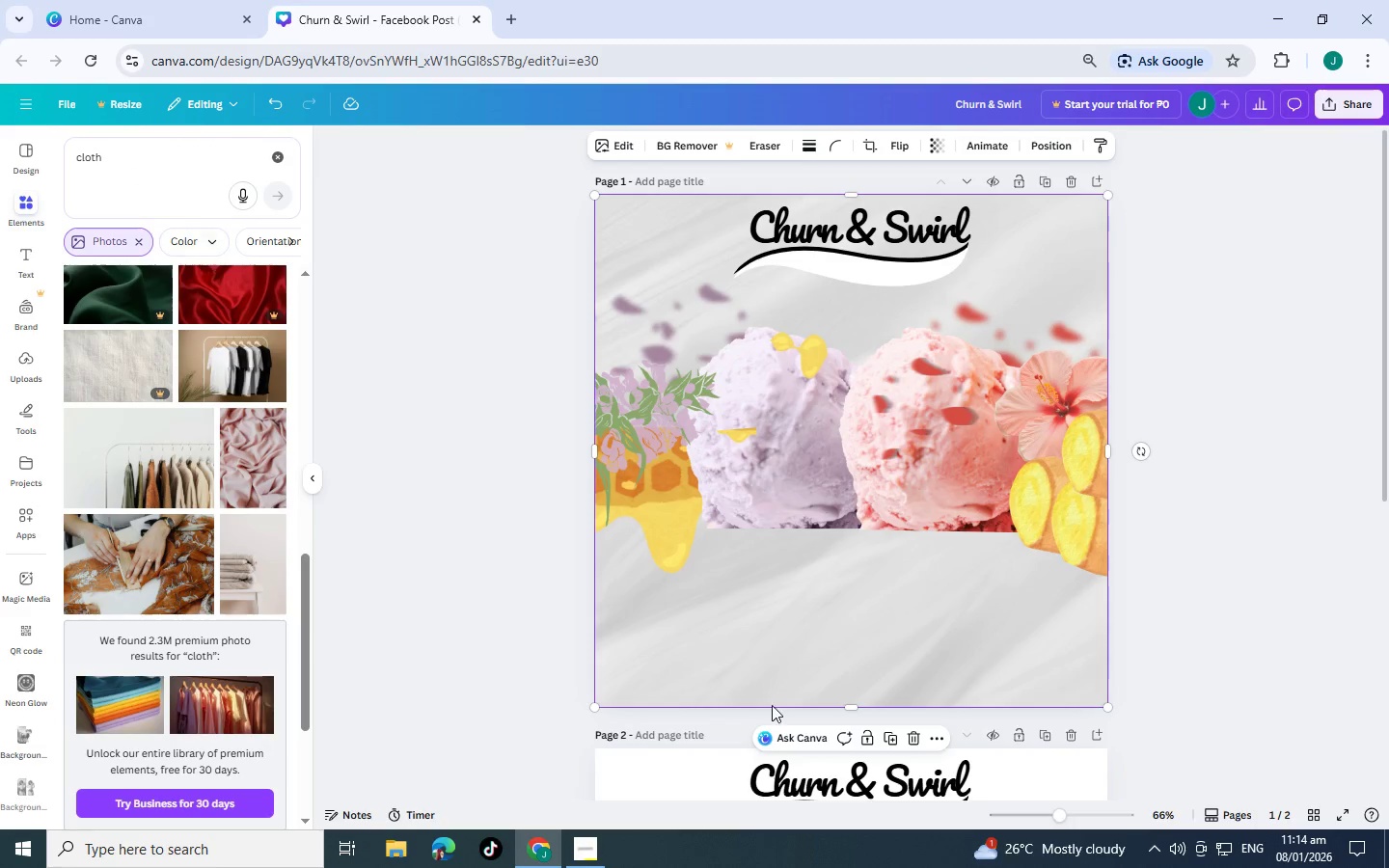 
wait(5.09)
 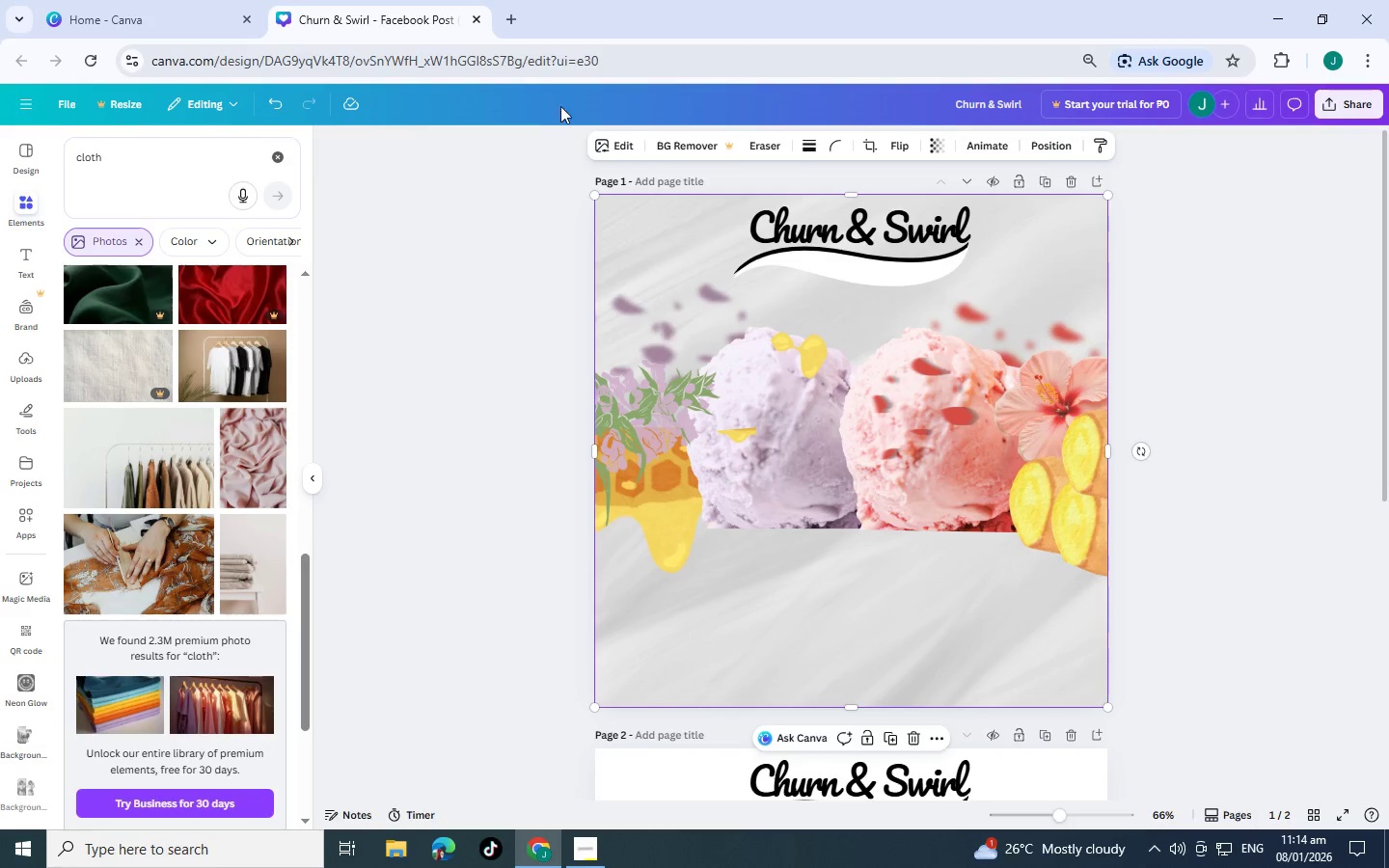 
left_click([575, 849])